 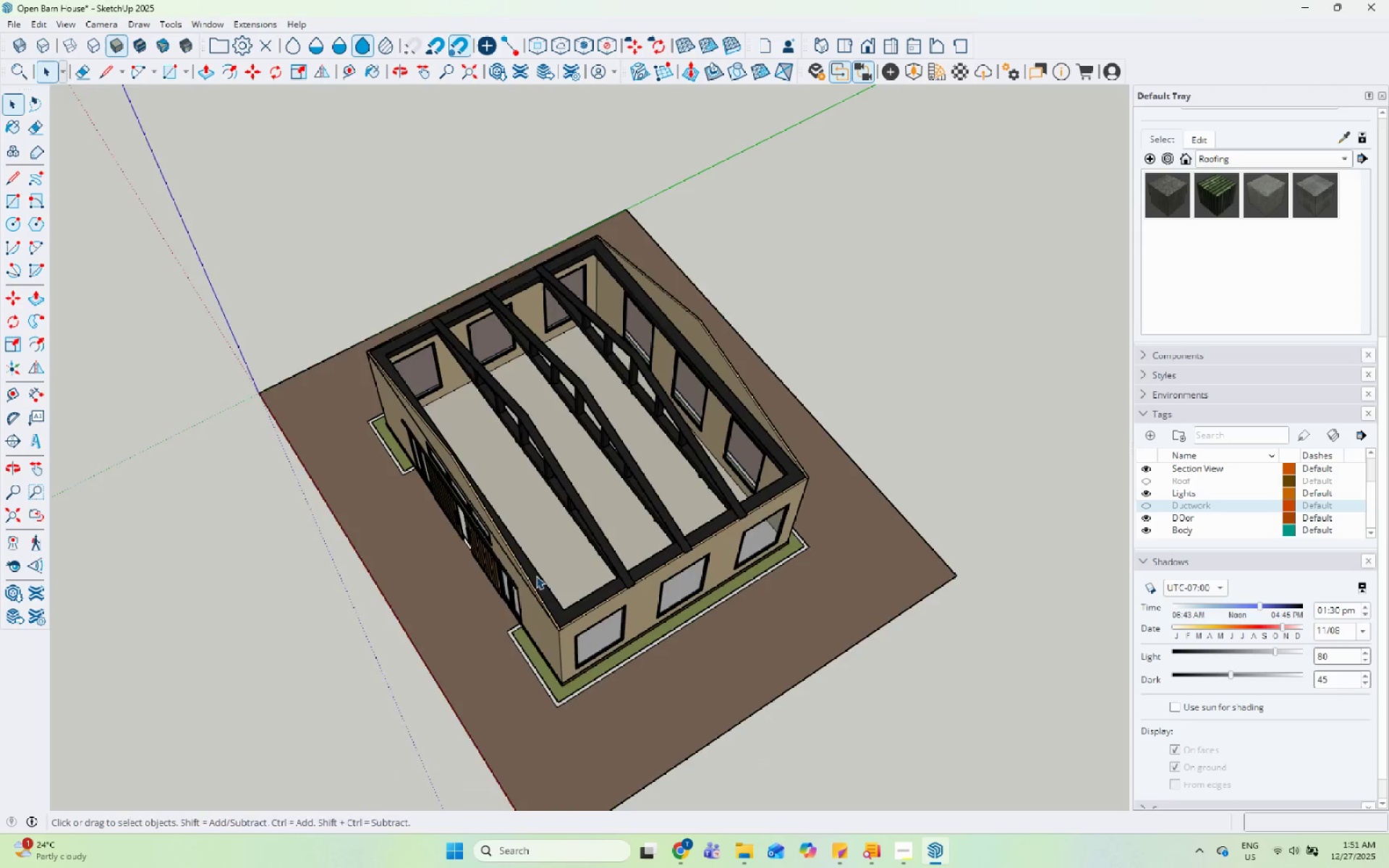 
scroll: coordinate [426, 447], scroll_direction: up, amount: 10.0
 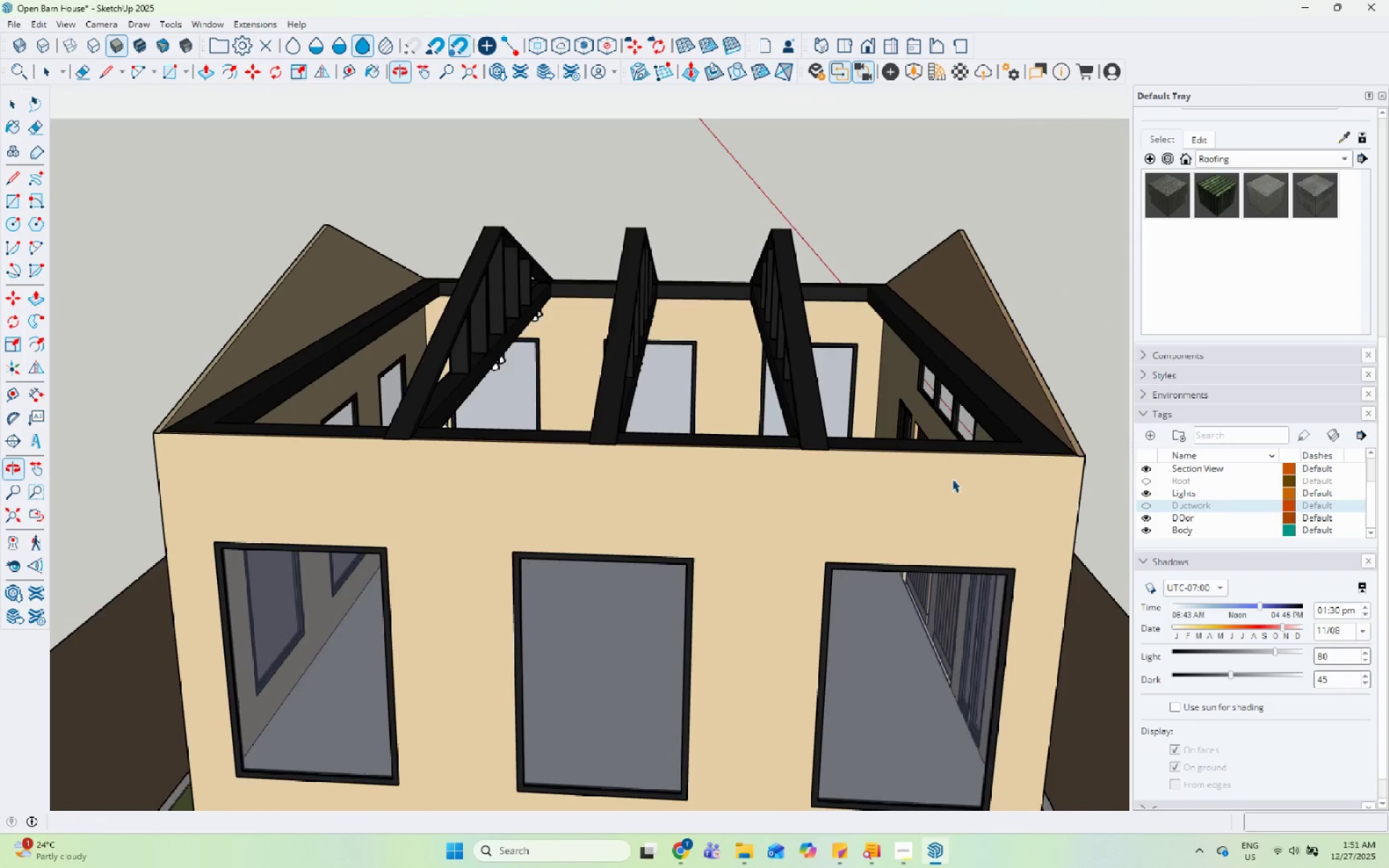 
scroll: coordinate [606, 434], scroll_direction: down, amount: 7.0
 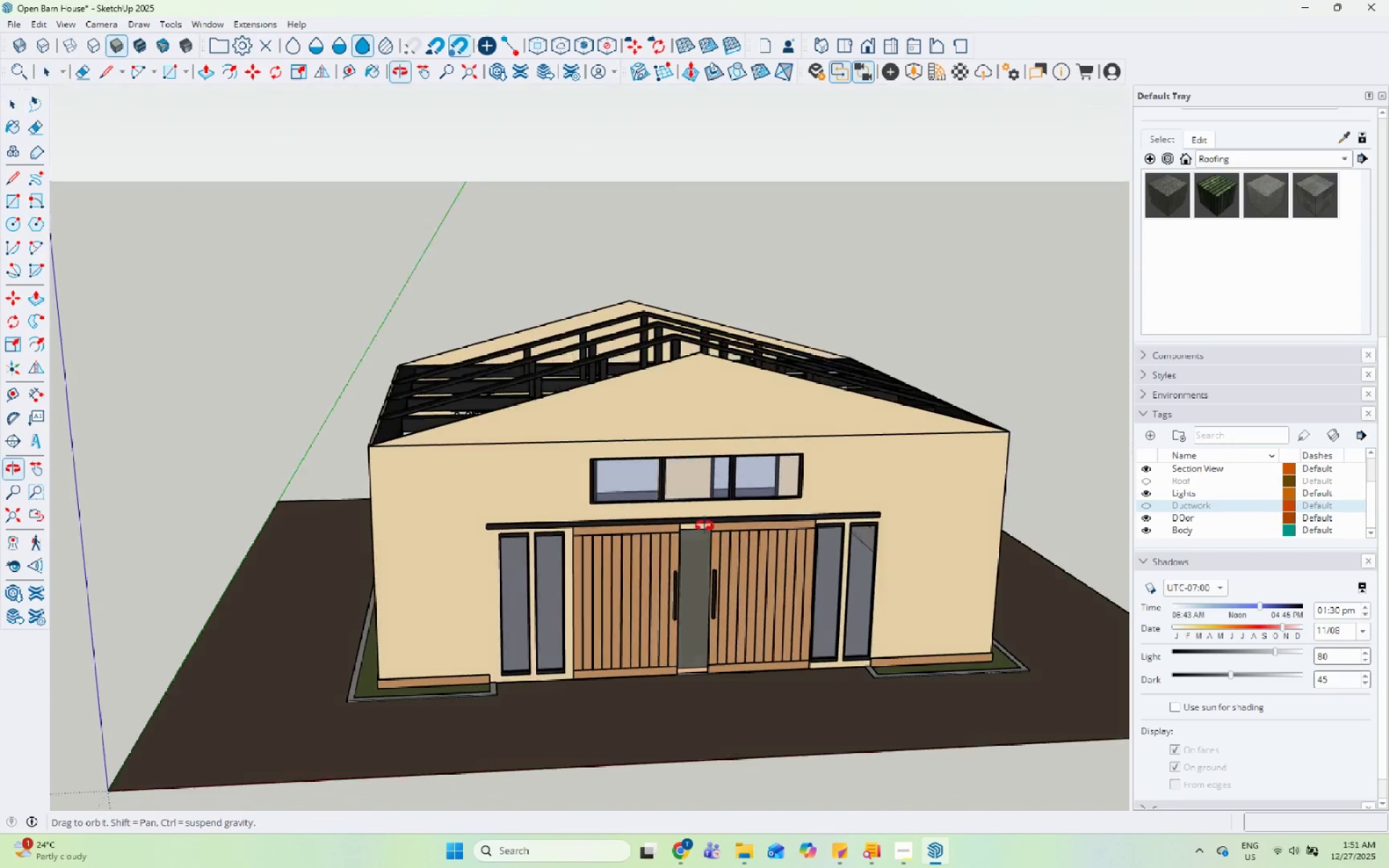 
left_click([713, 519])
 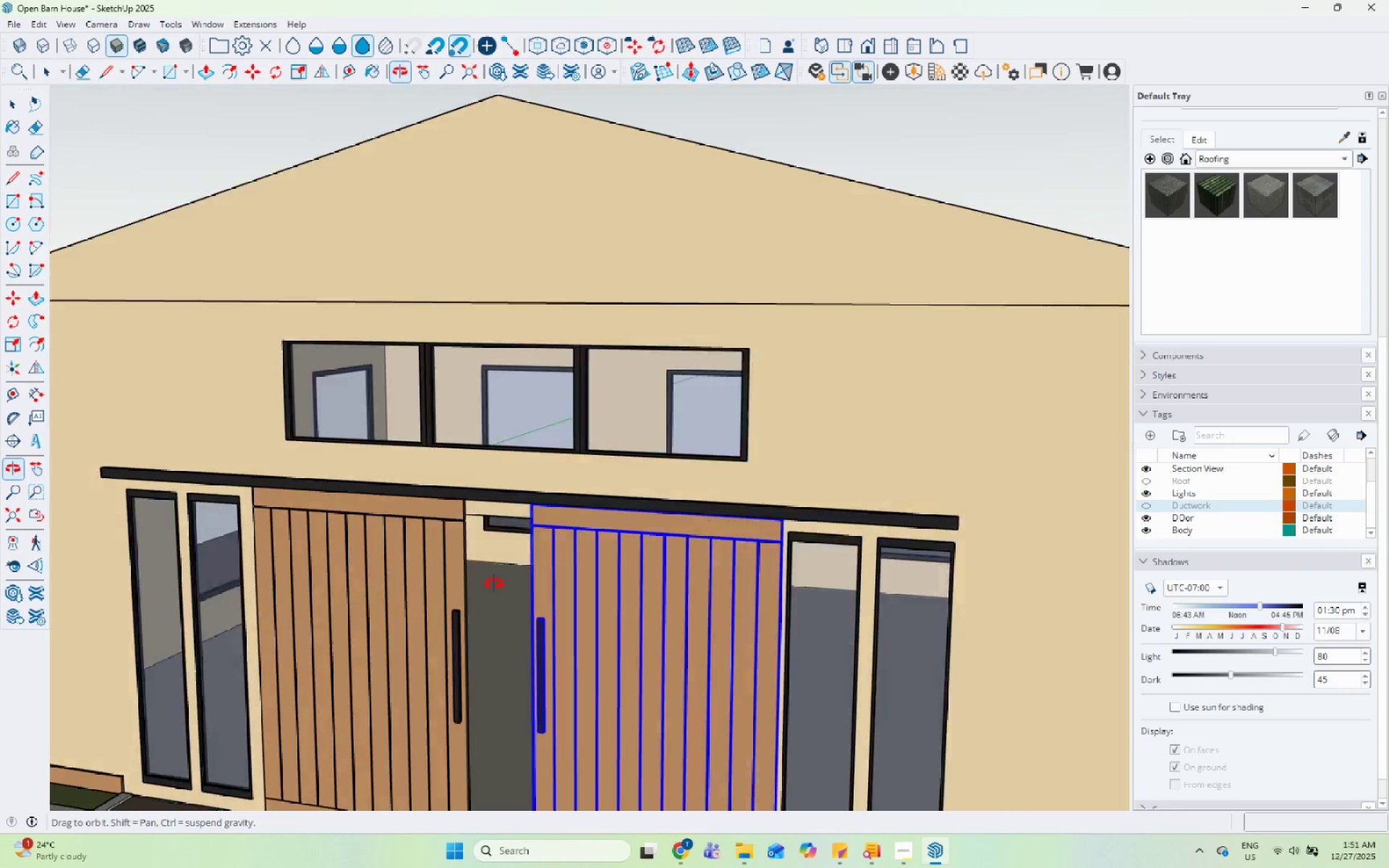 
scroll: coordinate [681, 524], scroll_direction: up, amount: 5.0
 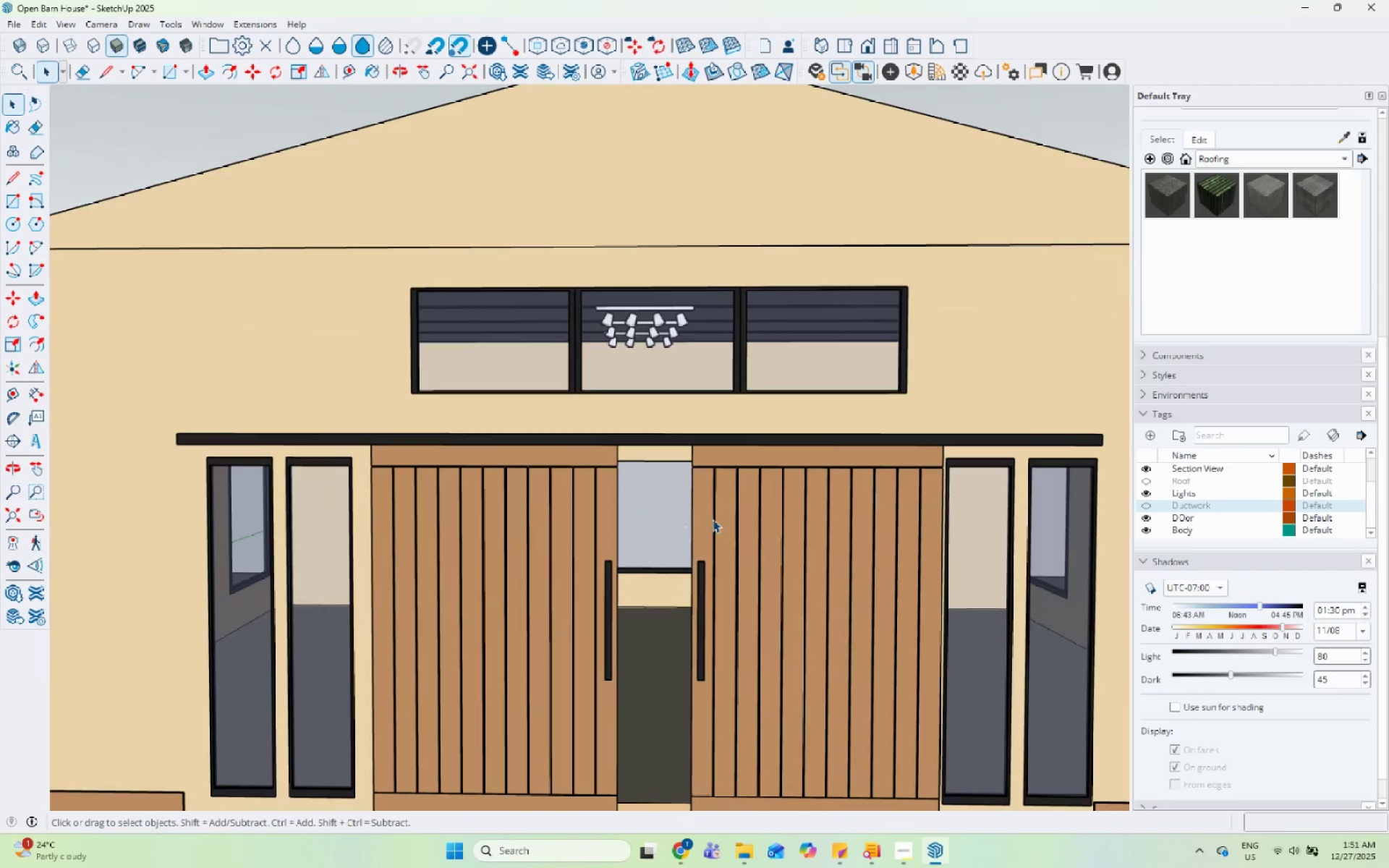 
left_click([415, 569])
 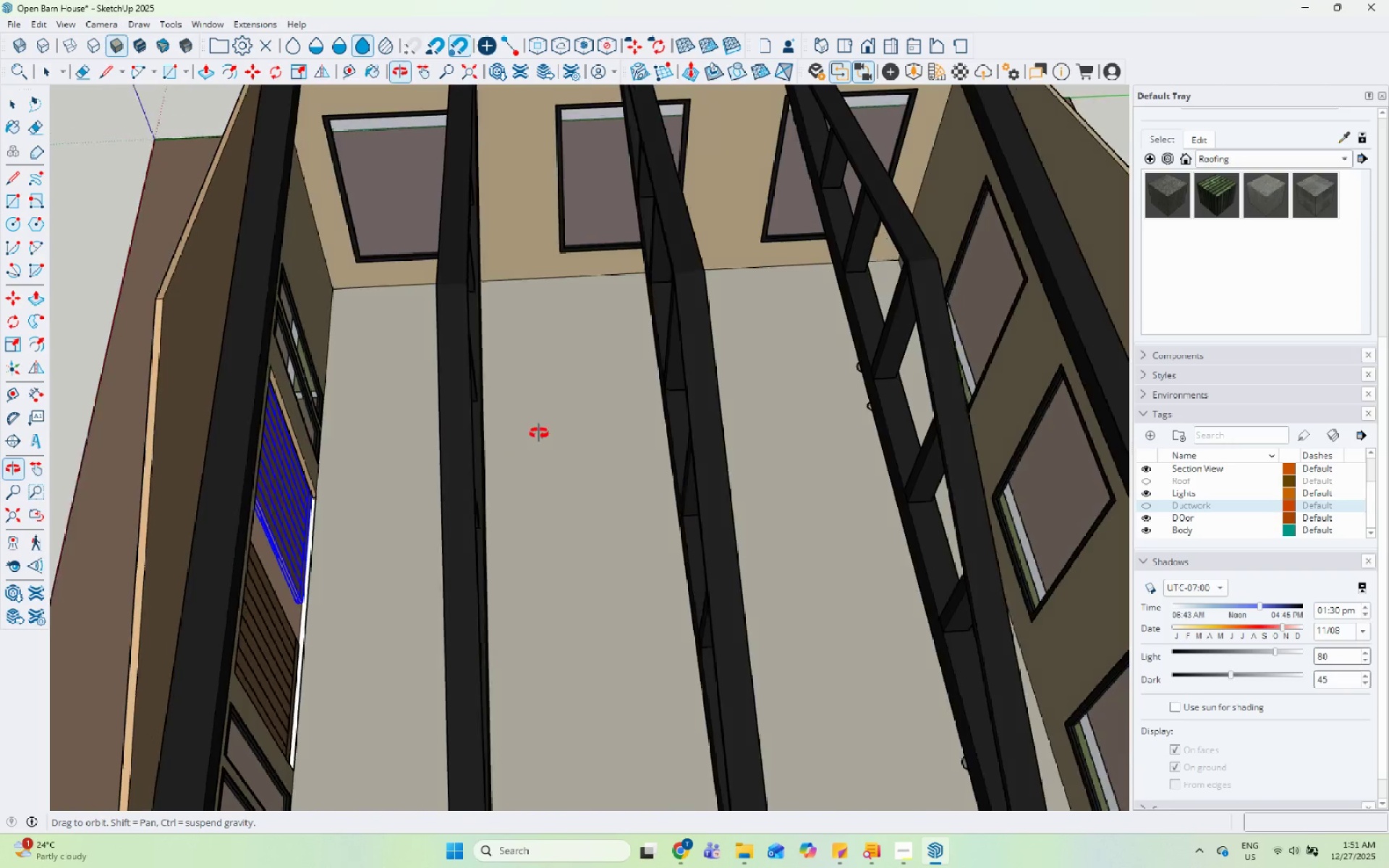 
scroll: coordinate [802, 335], scroll_direction: down, amount: 6.0
 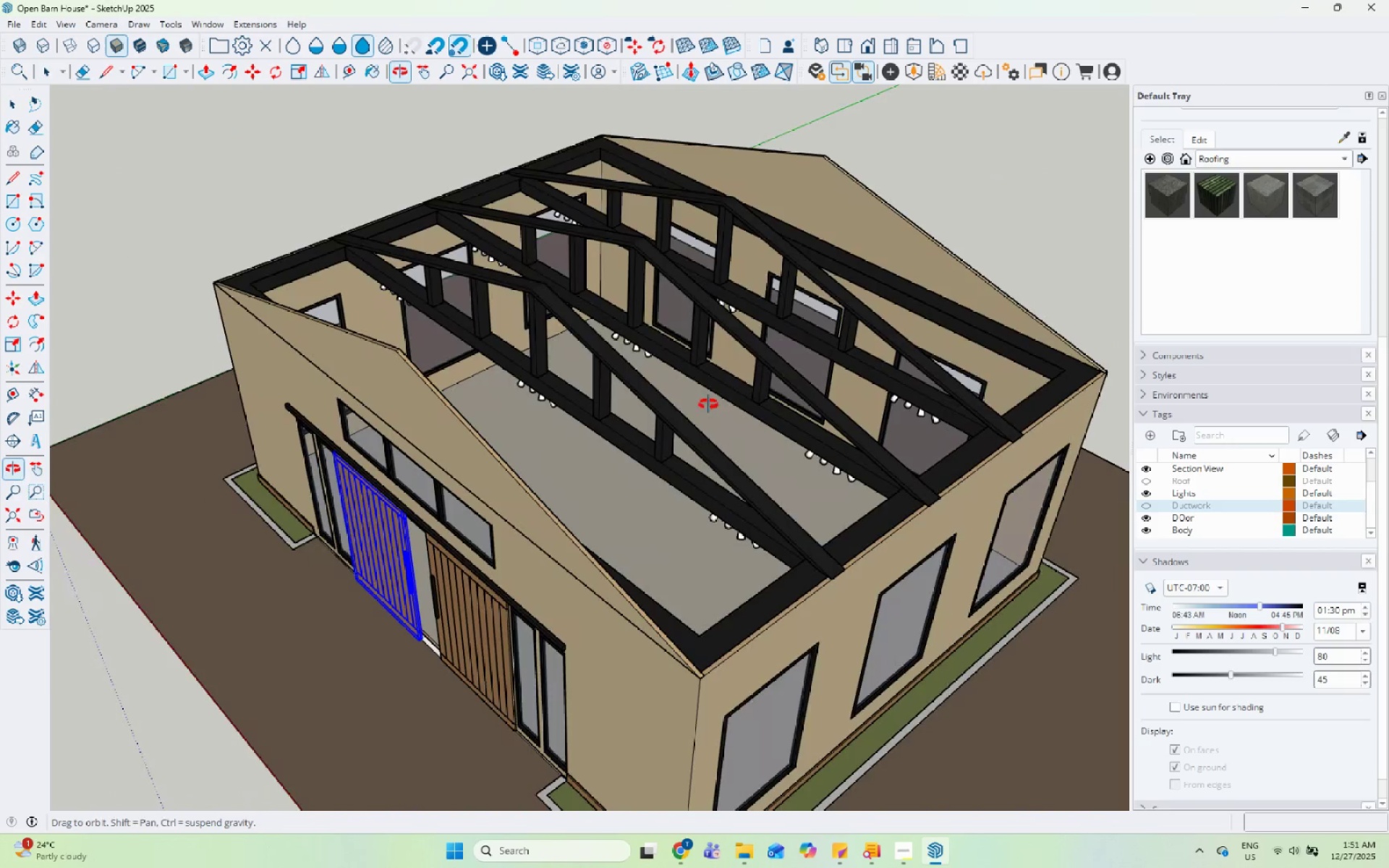 
scroll: coordinate [633, 279], scroll_direction: up, amount: 11.0
 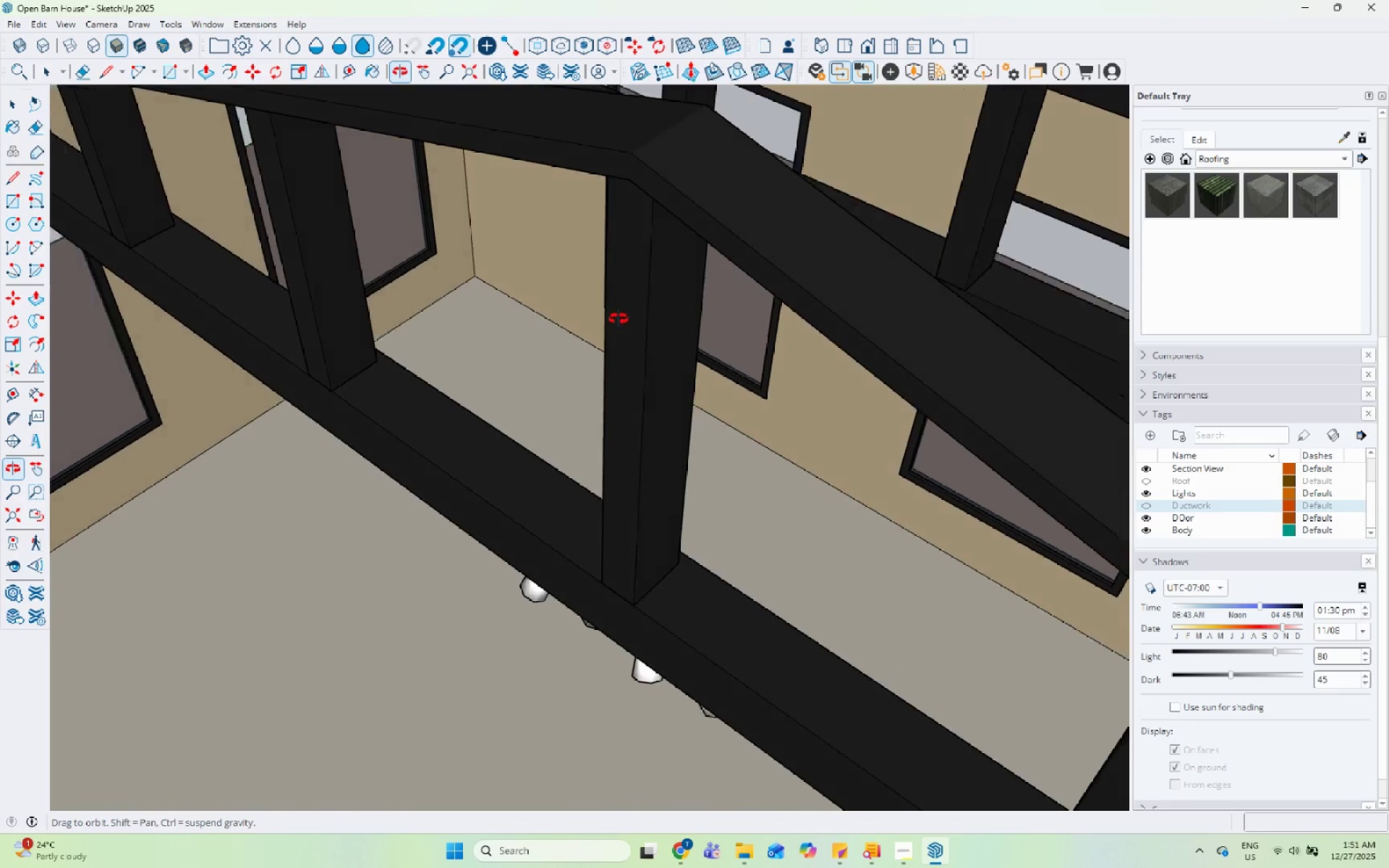 
scroll: coordinate [525, 341], scroll_direction: down, amount: 13.0
 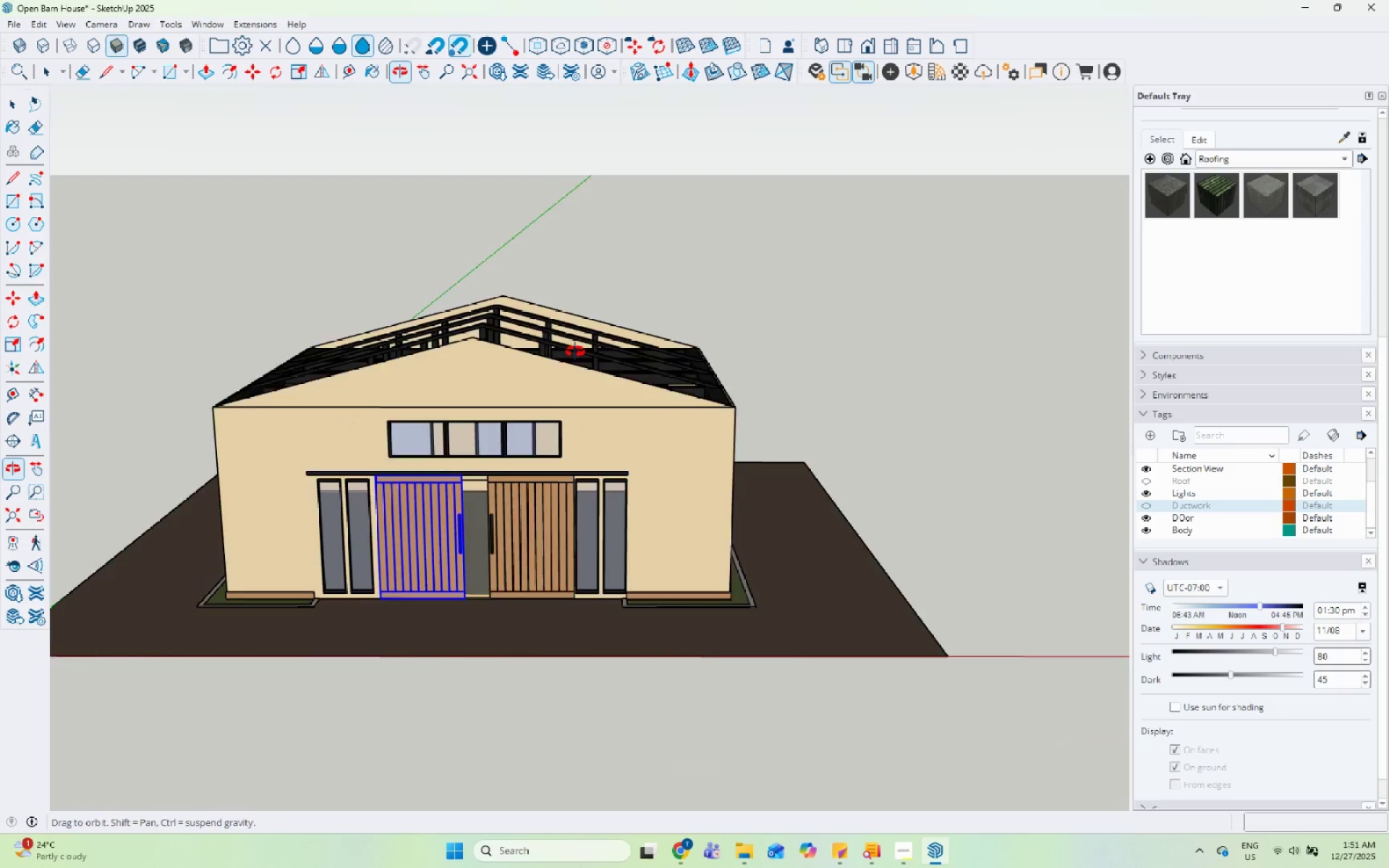 
left_click([822, 352])
 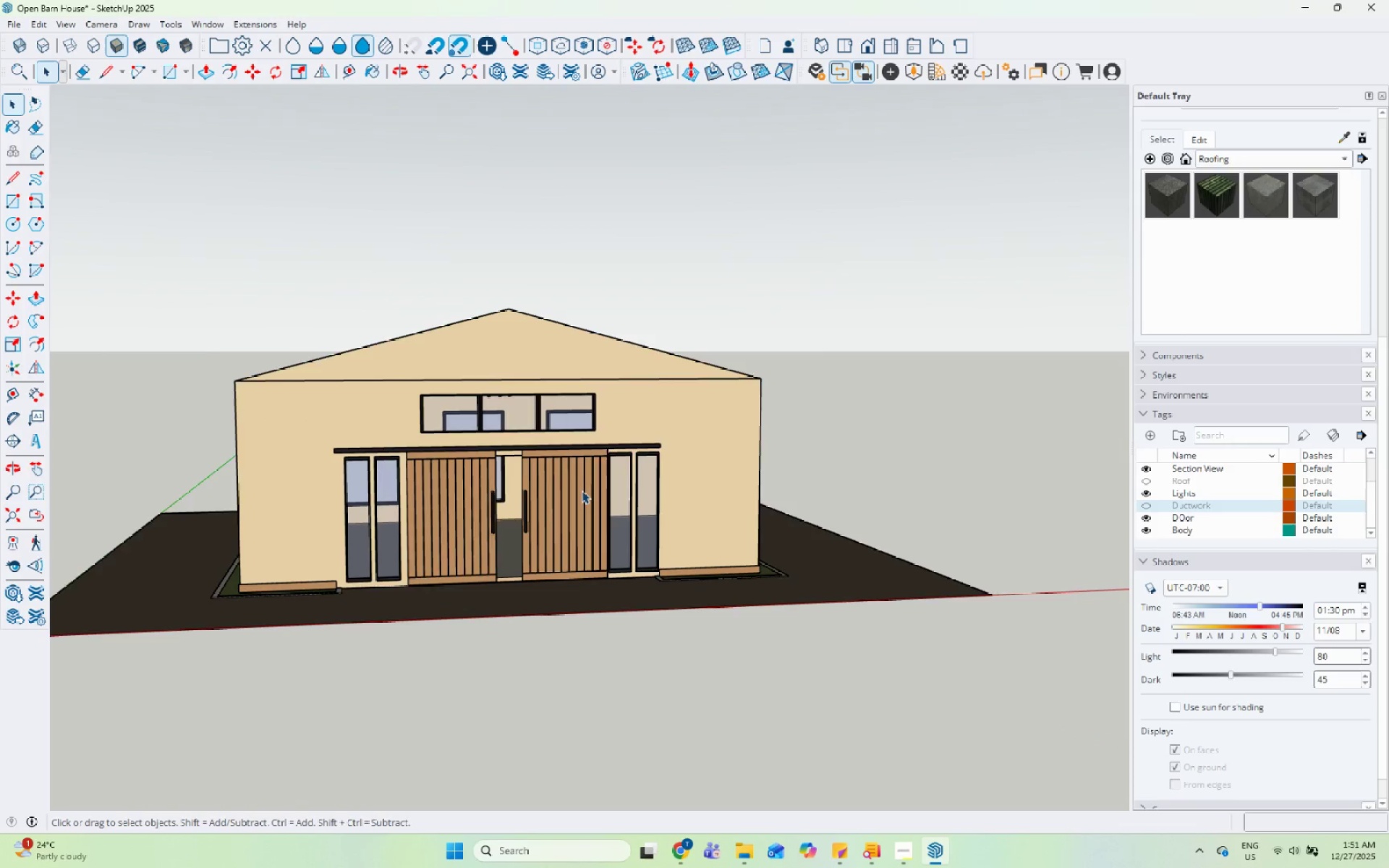 
scroll: coordinate [262, 464], scroll_direction: up, amount: 6.0
 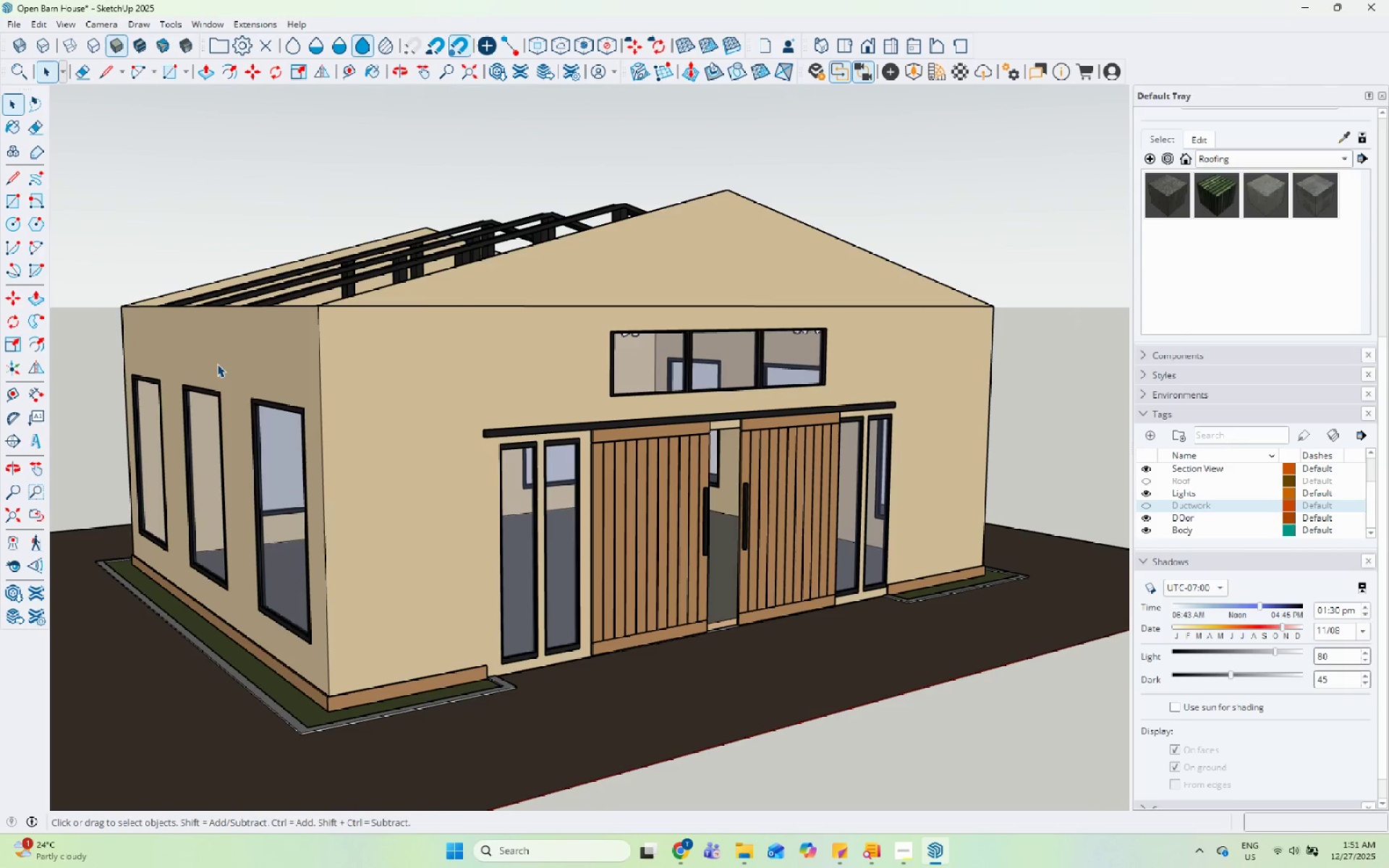 
double_click([252, 697])
 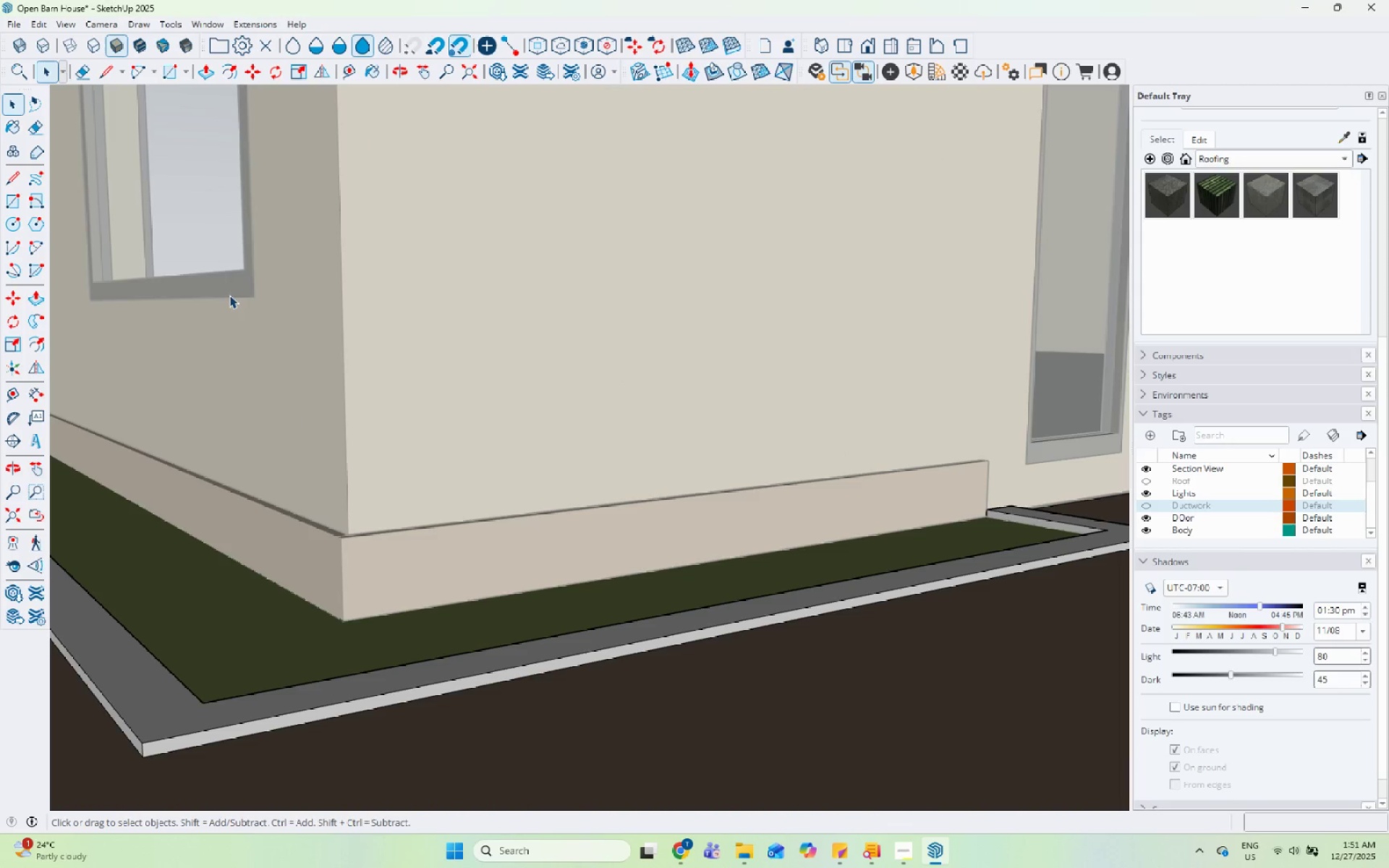 
scroll: coordinate [258, 750], scroll_direction: up, amount: 20.0
 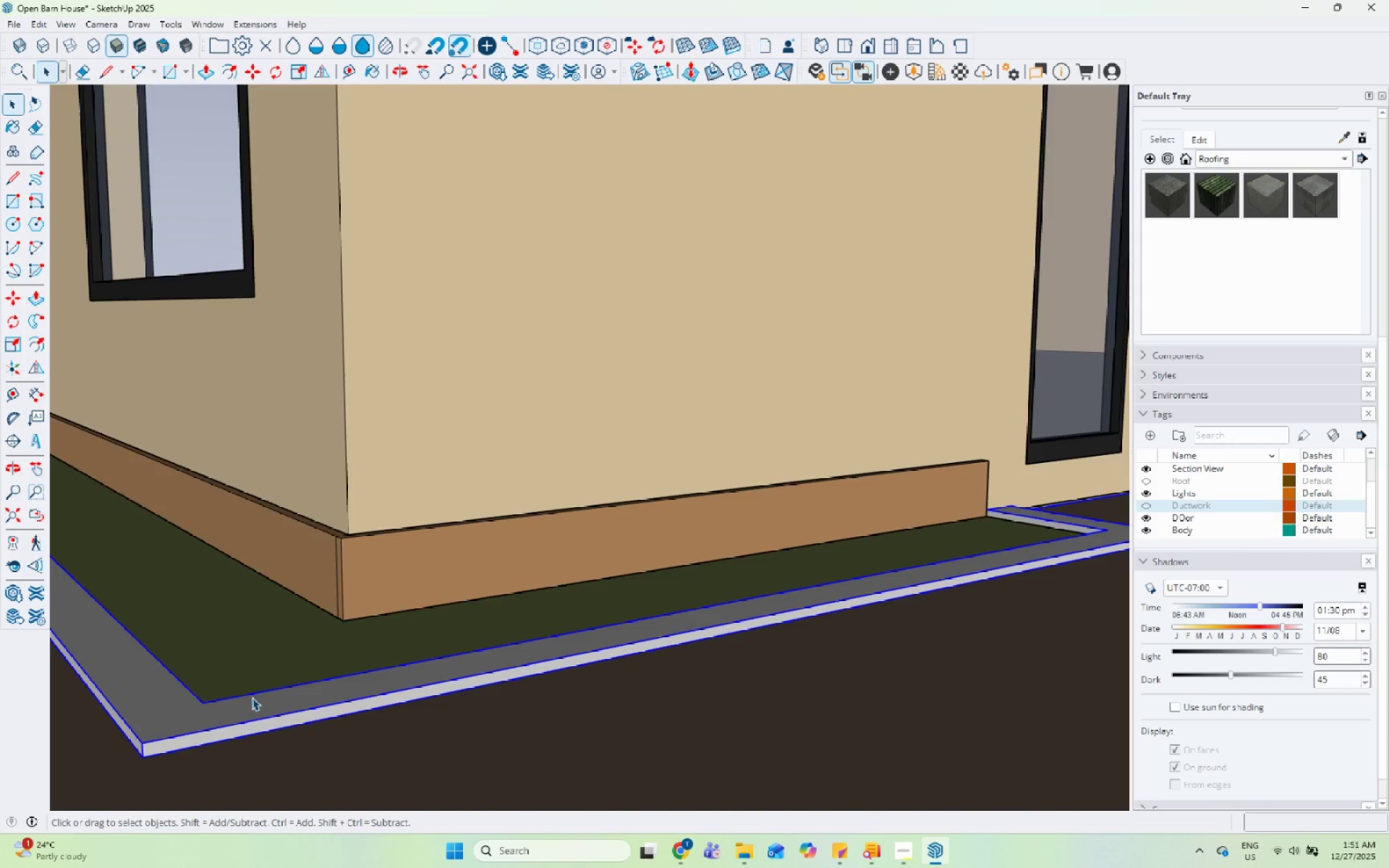 
key(Escape)
 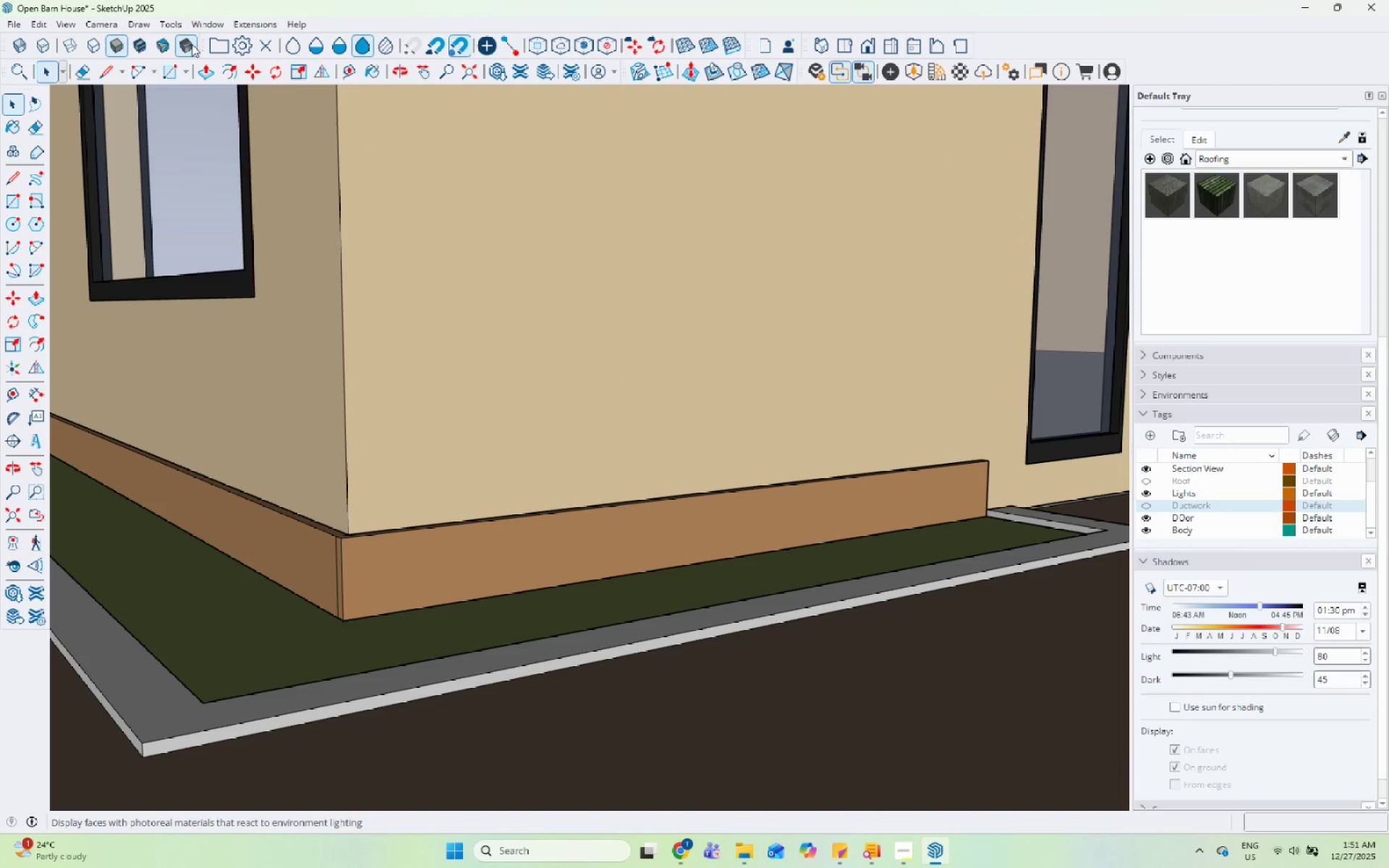 
left_click([183, 42])
 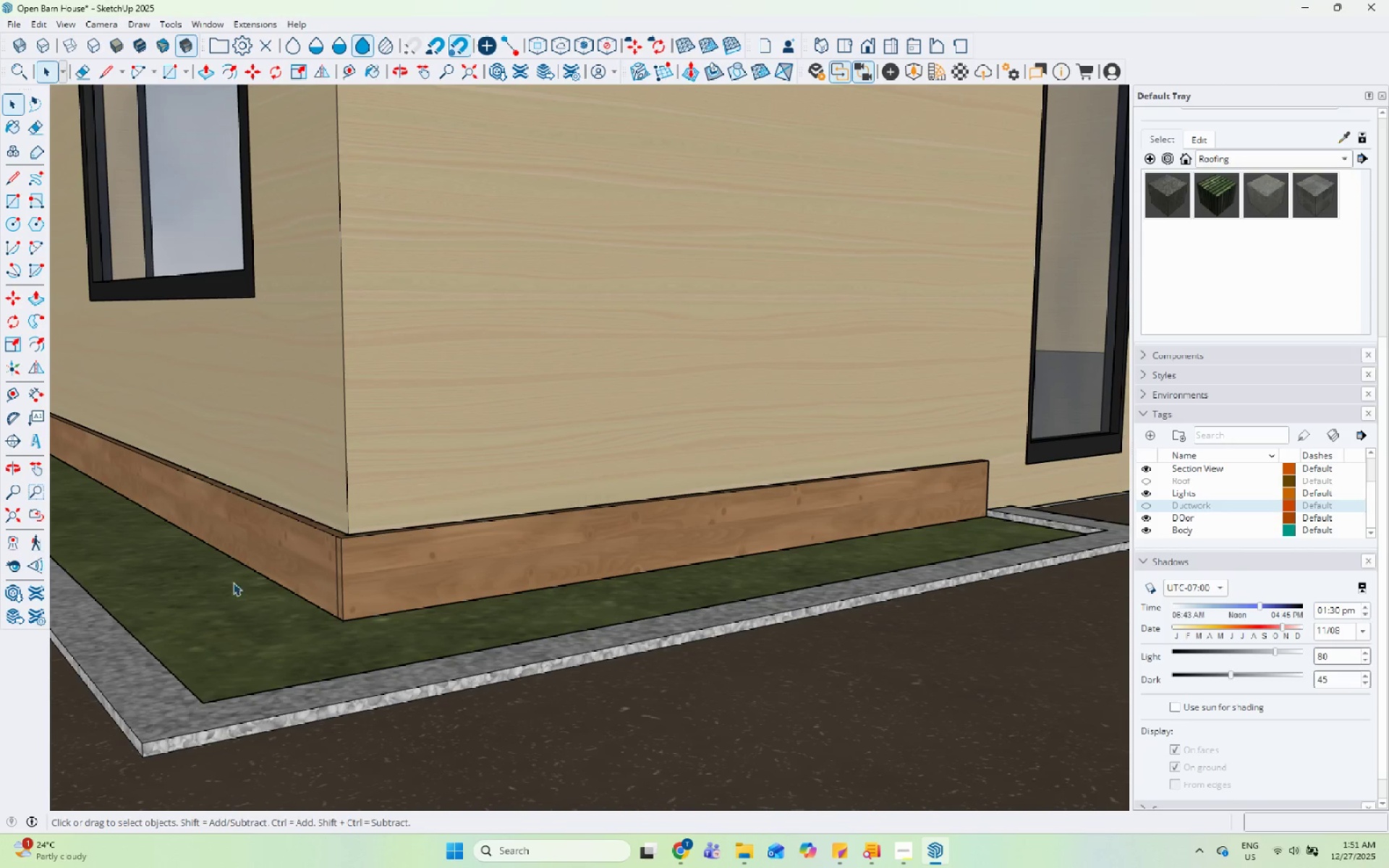 
scroll: coordinate [392, 636], scroll_direction: down, amount: 4.0
 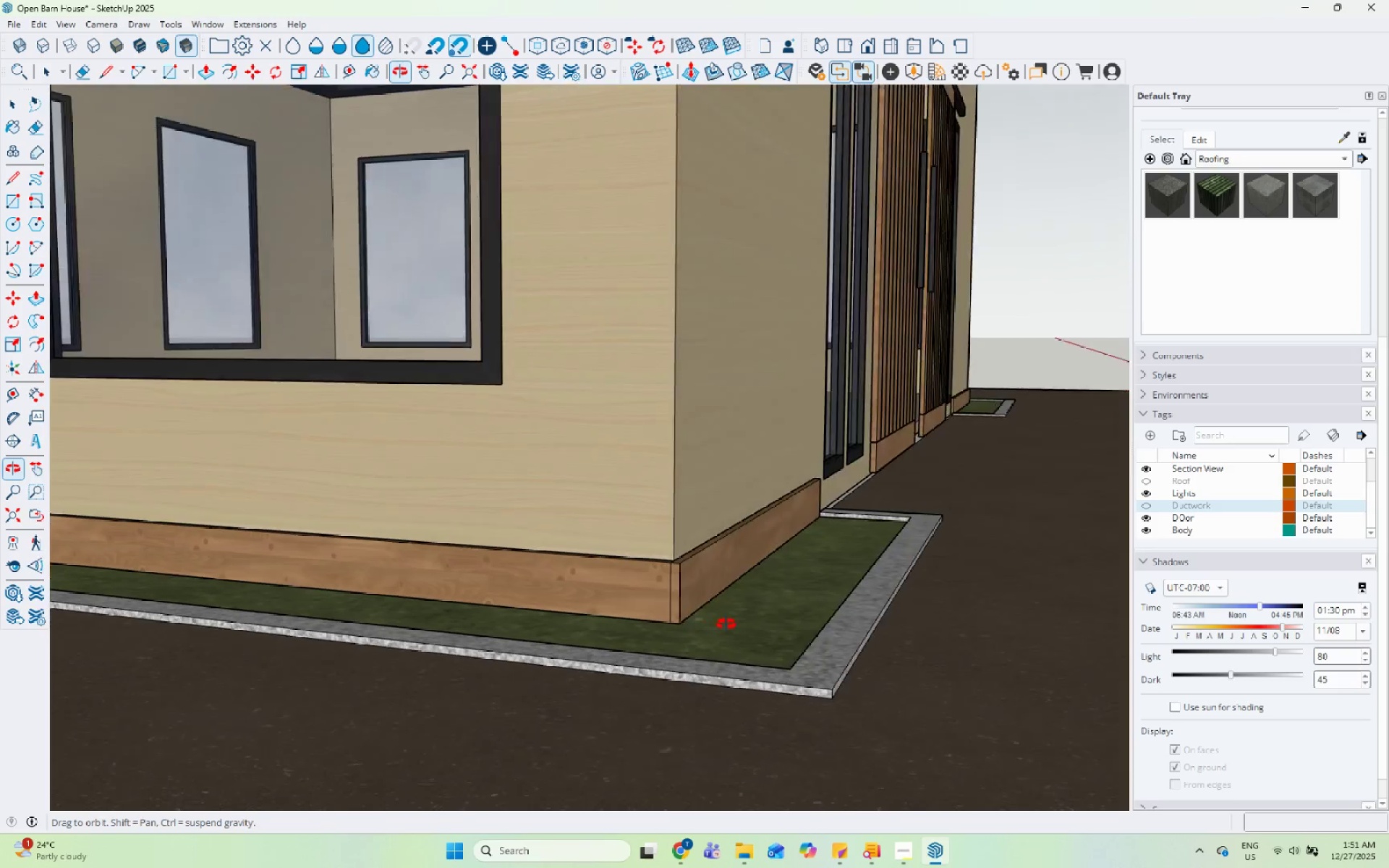 
scroll: coordinate [438, 603], scroll_direction: up, amount: 5.0
 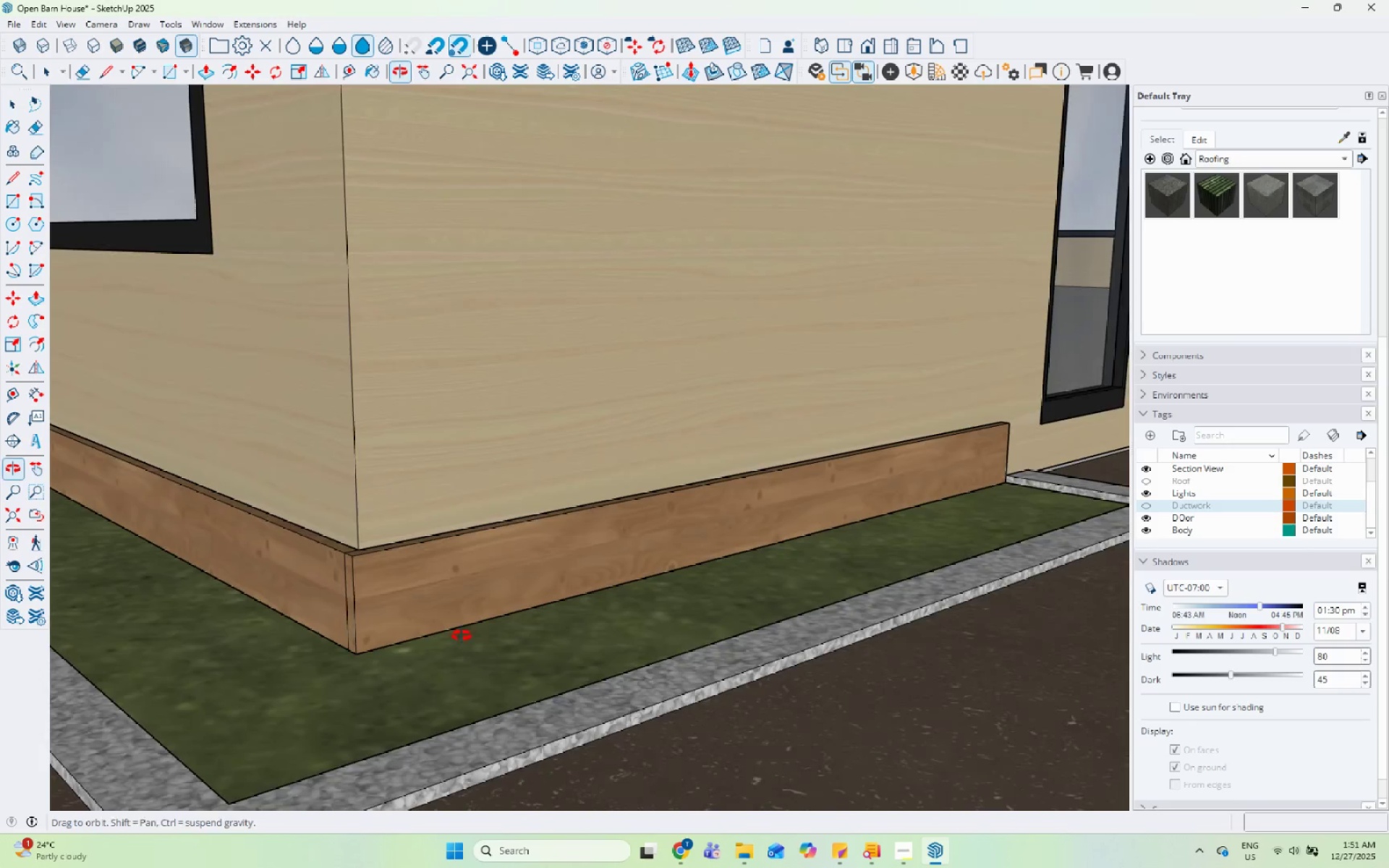 
scroll: coordinate [951, 472], scroll_direction: down, amount: 23.0
 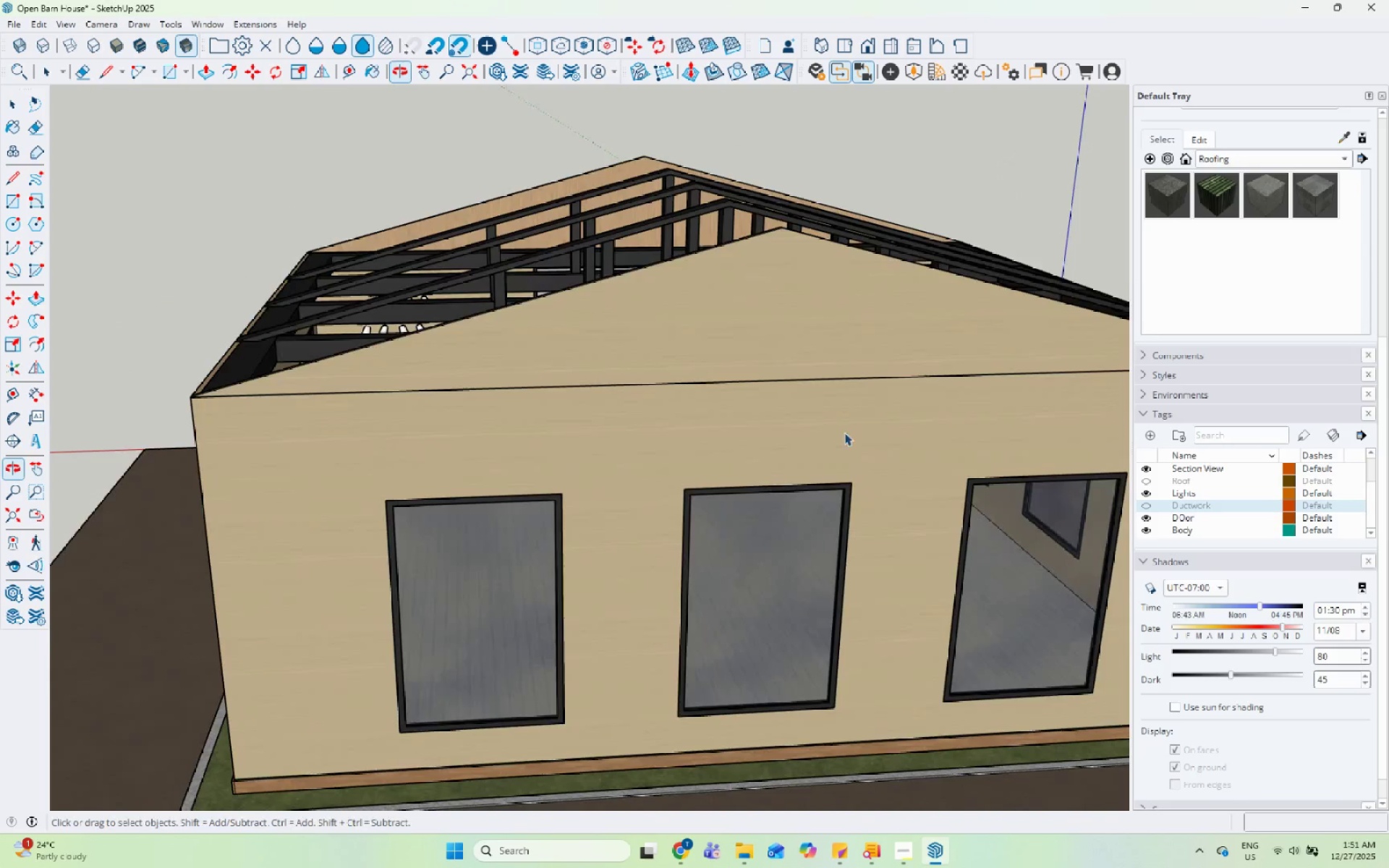 
scroll: coordinate [673, 225], scroll_direction: up, amount: 6.0
 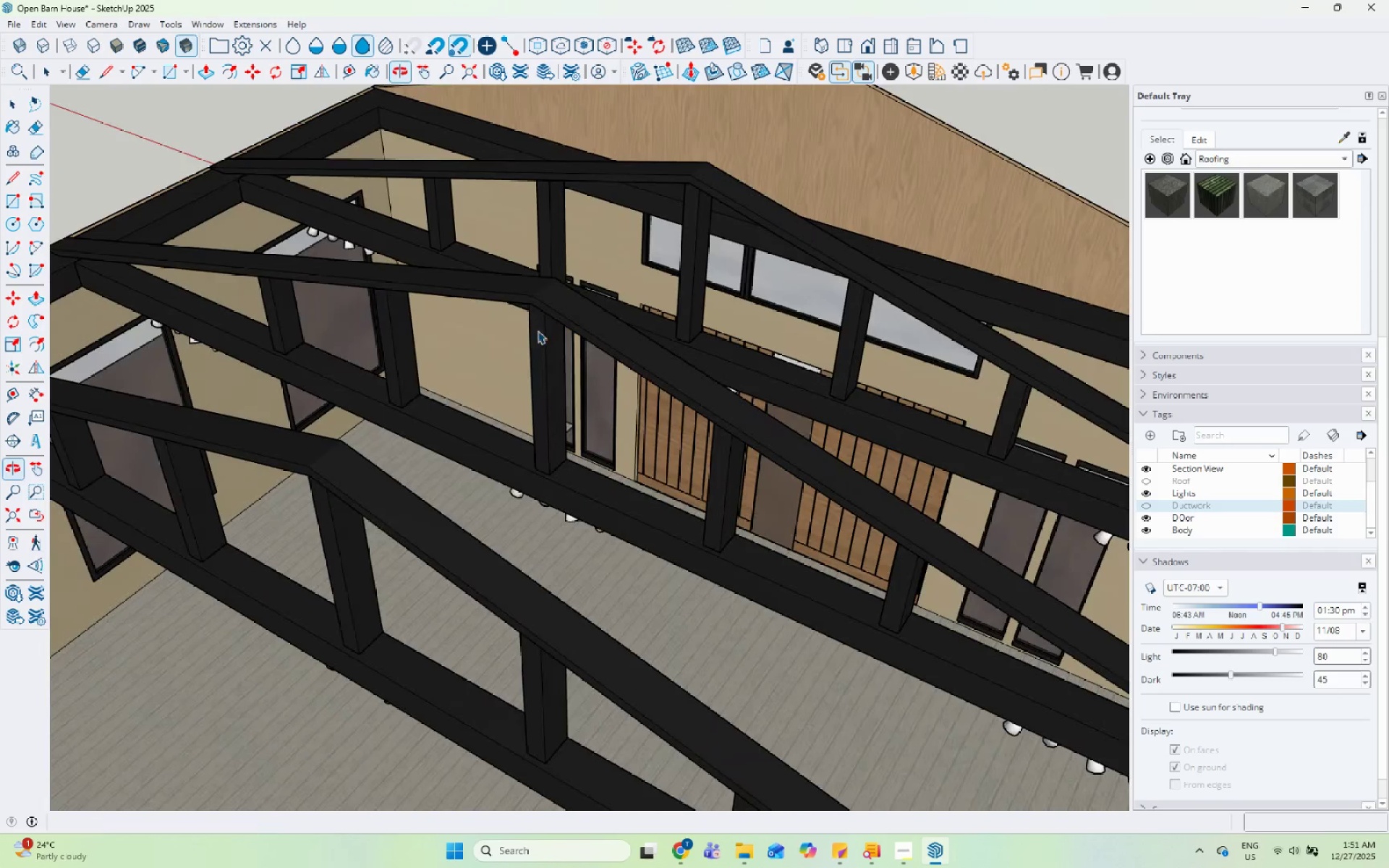 
scroll: coordinate [606, 408], scroll_direction: down, amount: 23.0
 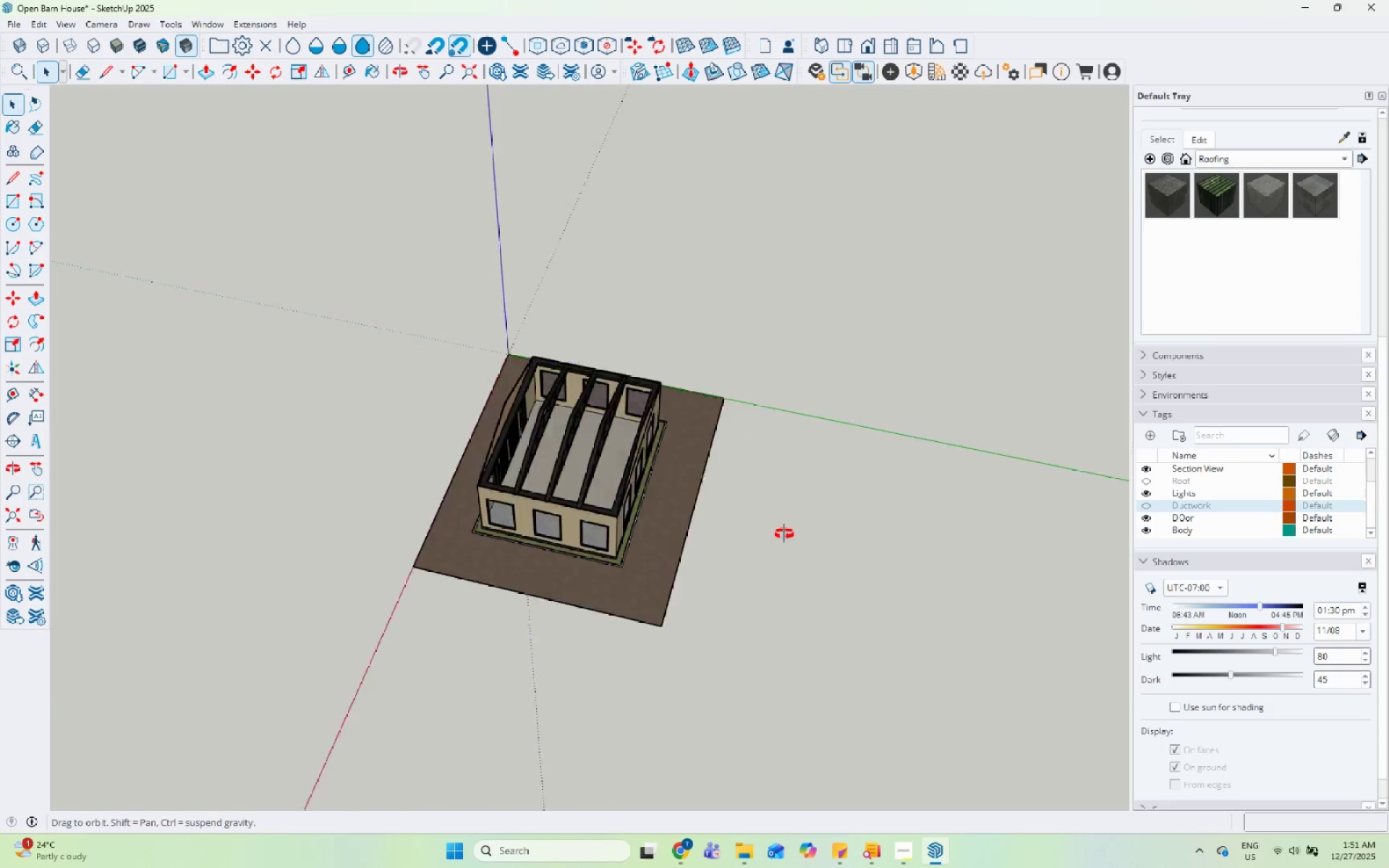 
scroll: coordinate [1166, 482], scroll_direction: up, amount: 2.0
 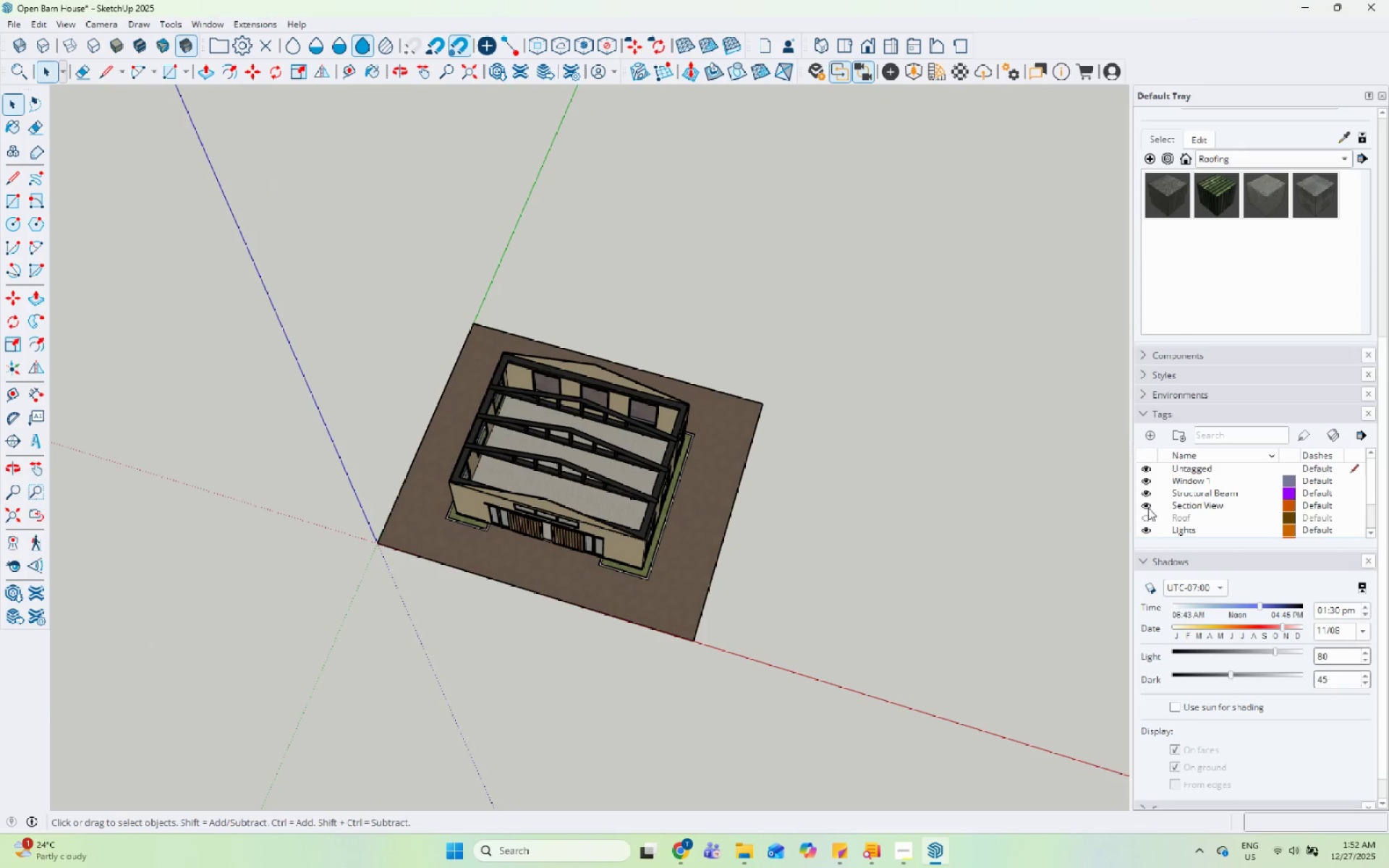 
left_click([1147, 516])
 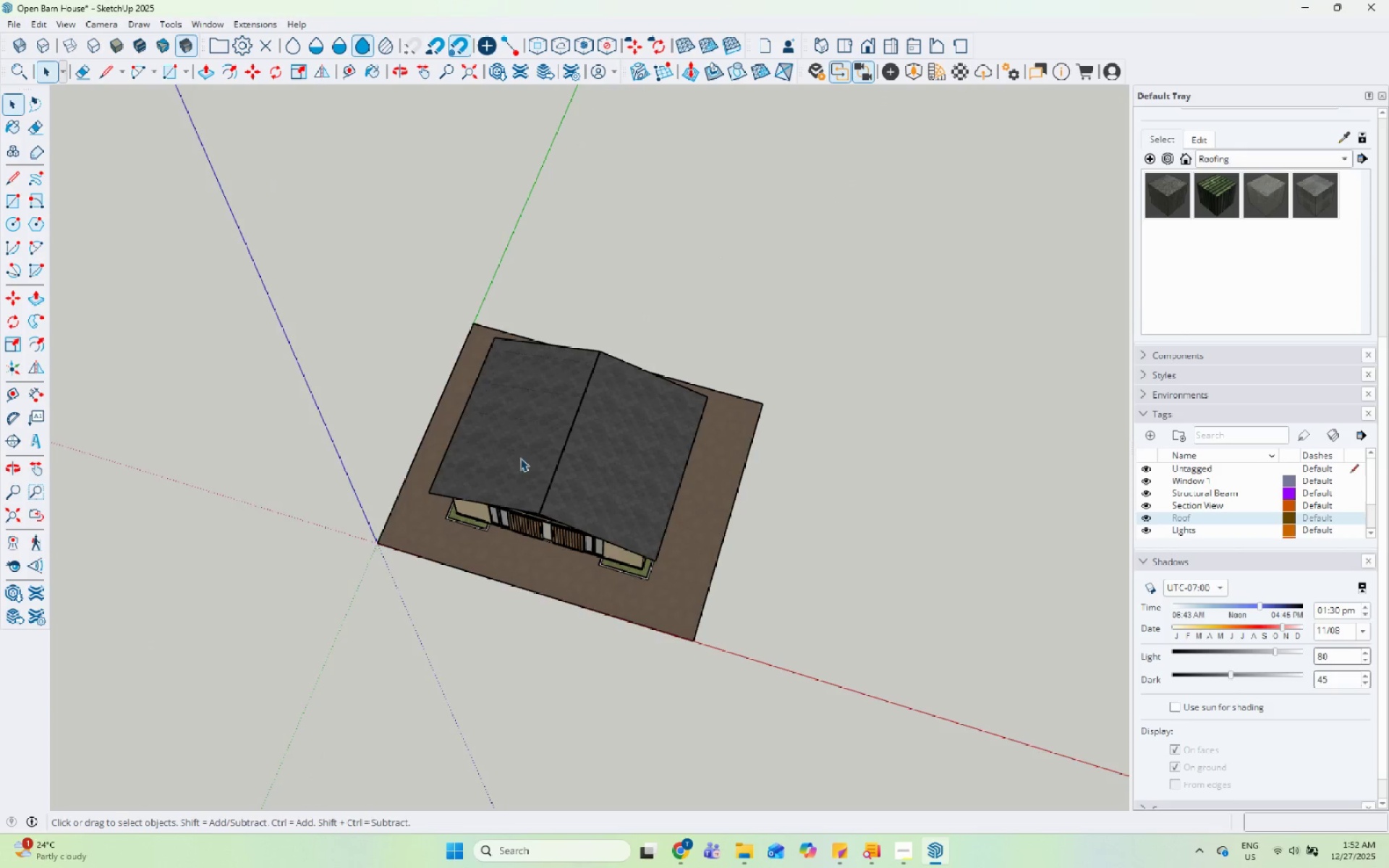 
scroll: coordinate [406, 420], scroll_direction: down, amount: 6.0
 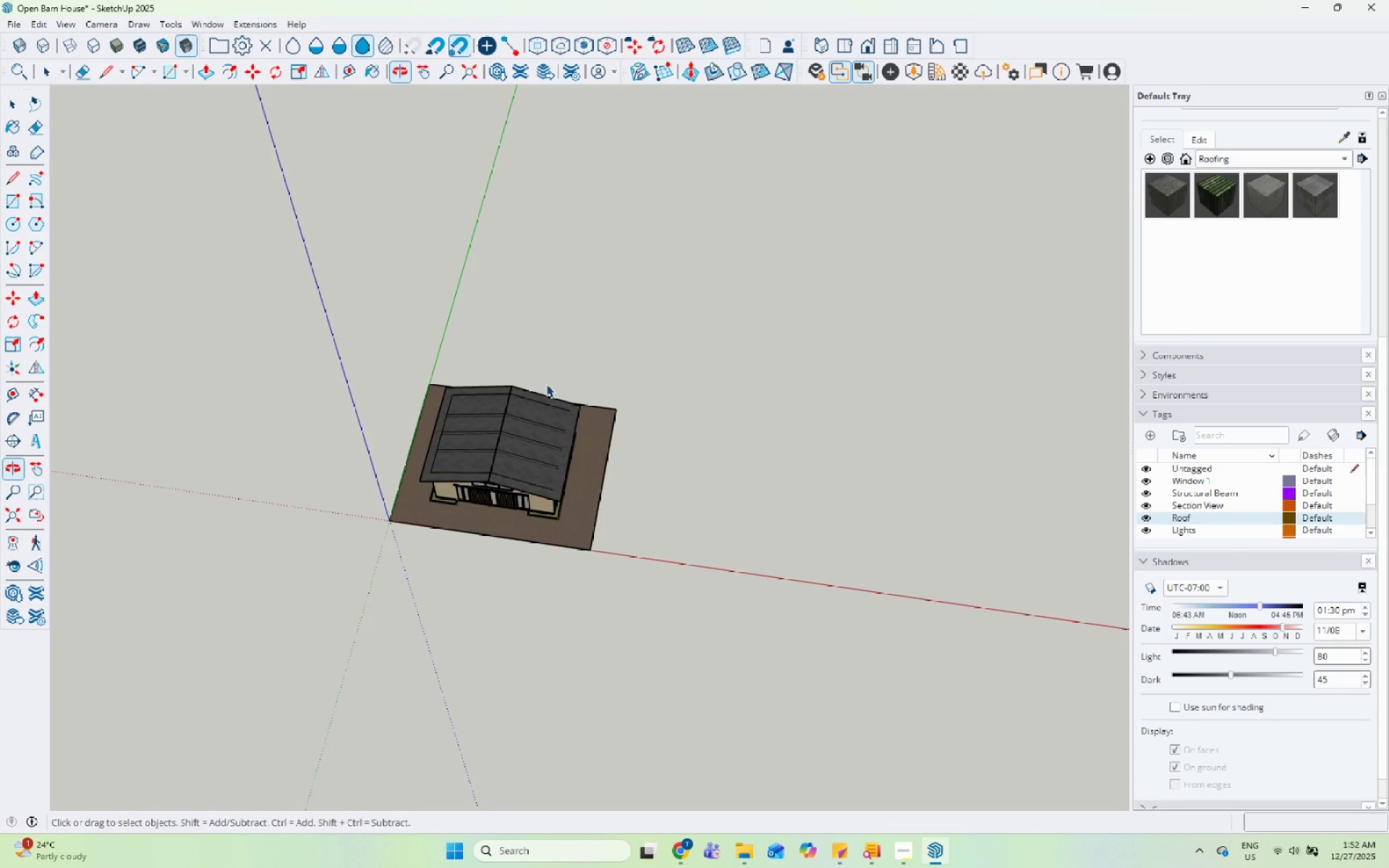 
left_click([522, 488])
 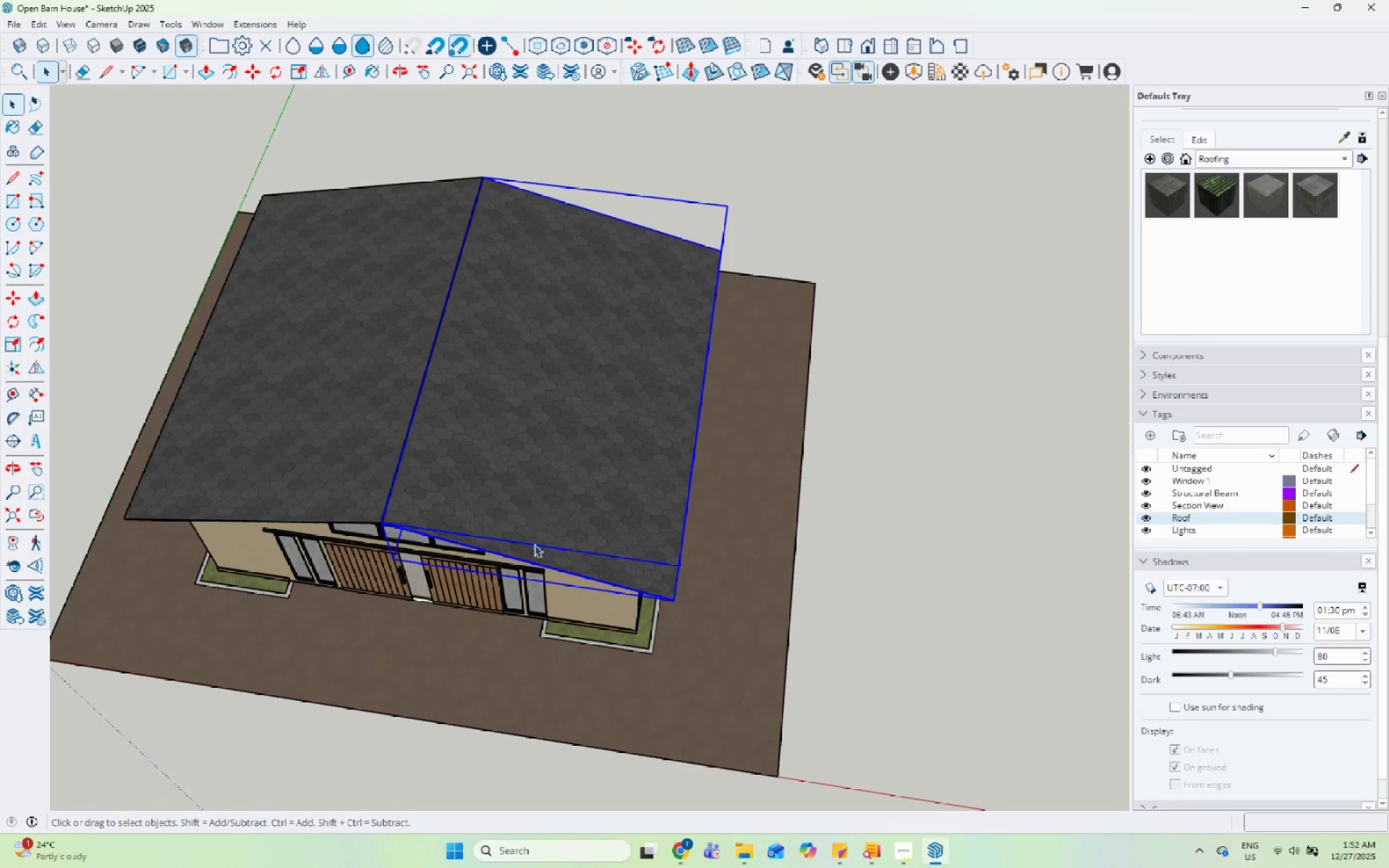 
scroll: coordinate [522, 488], scroll_direction: up, amount: 13.0
 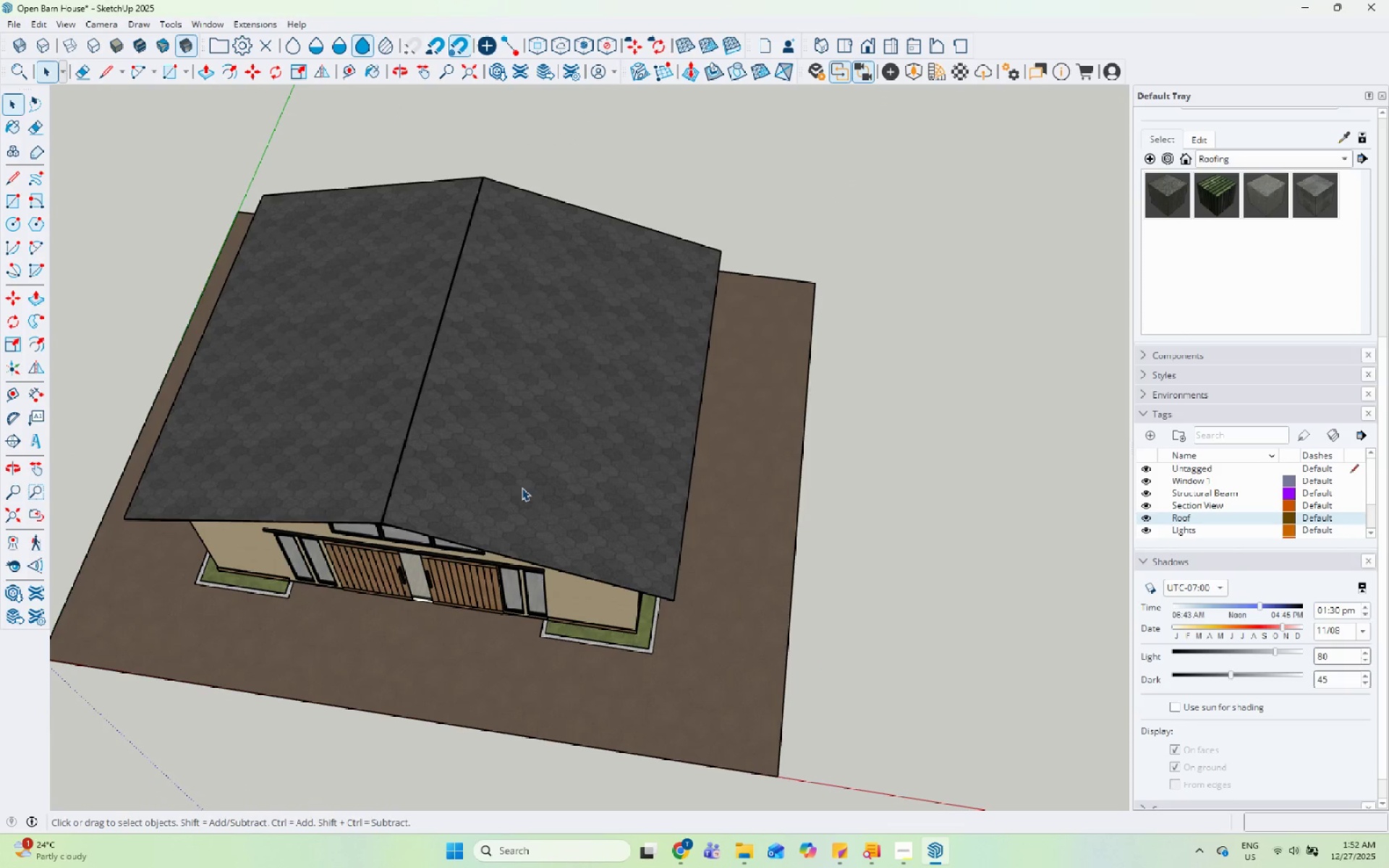 
left_click([627, 474])
 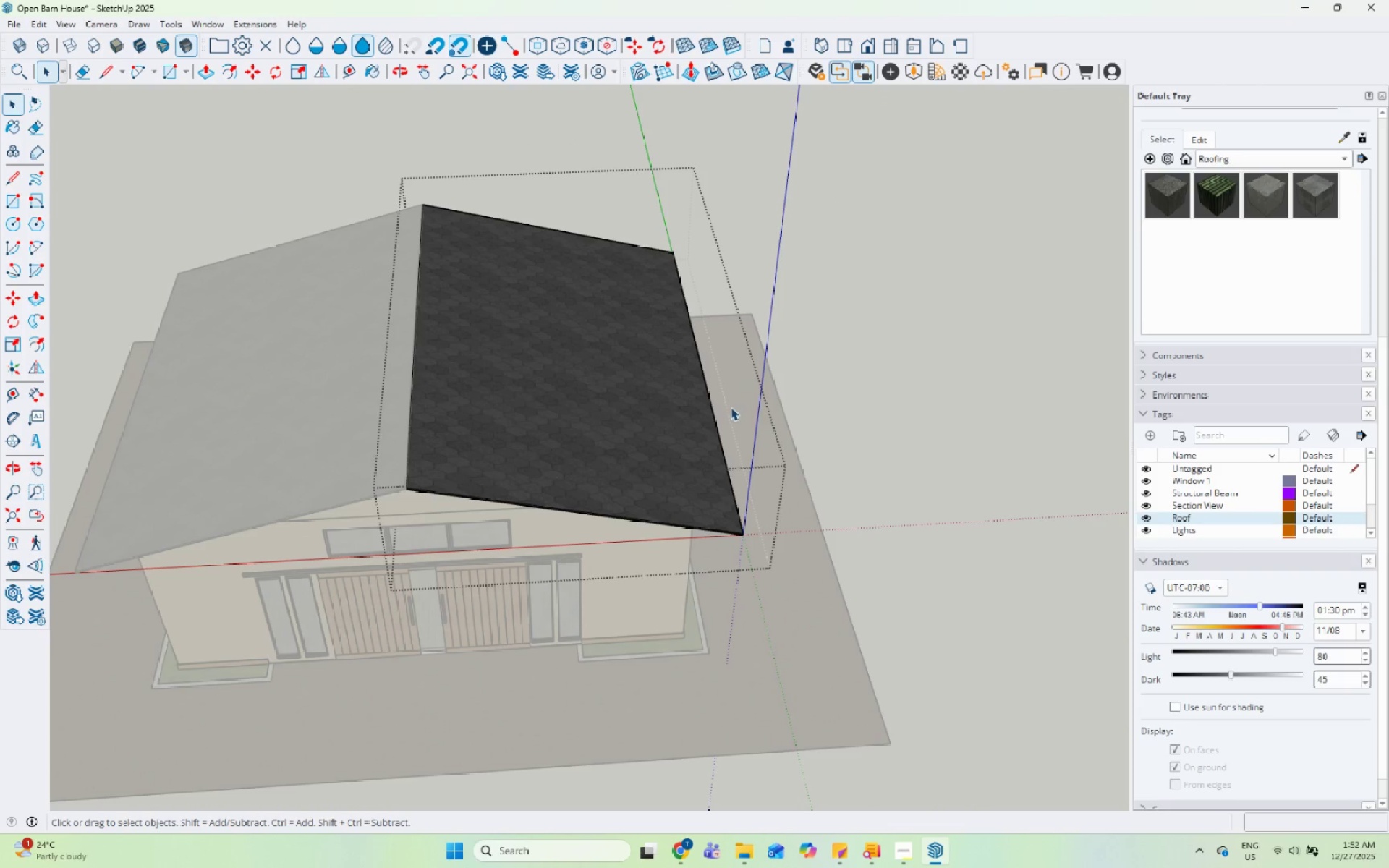 
scroll: coordinate [555, 509], scroll_direction: up, amount: 1.0
 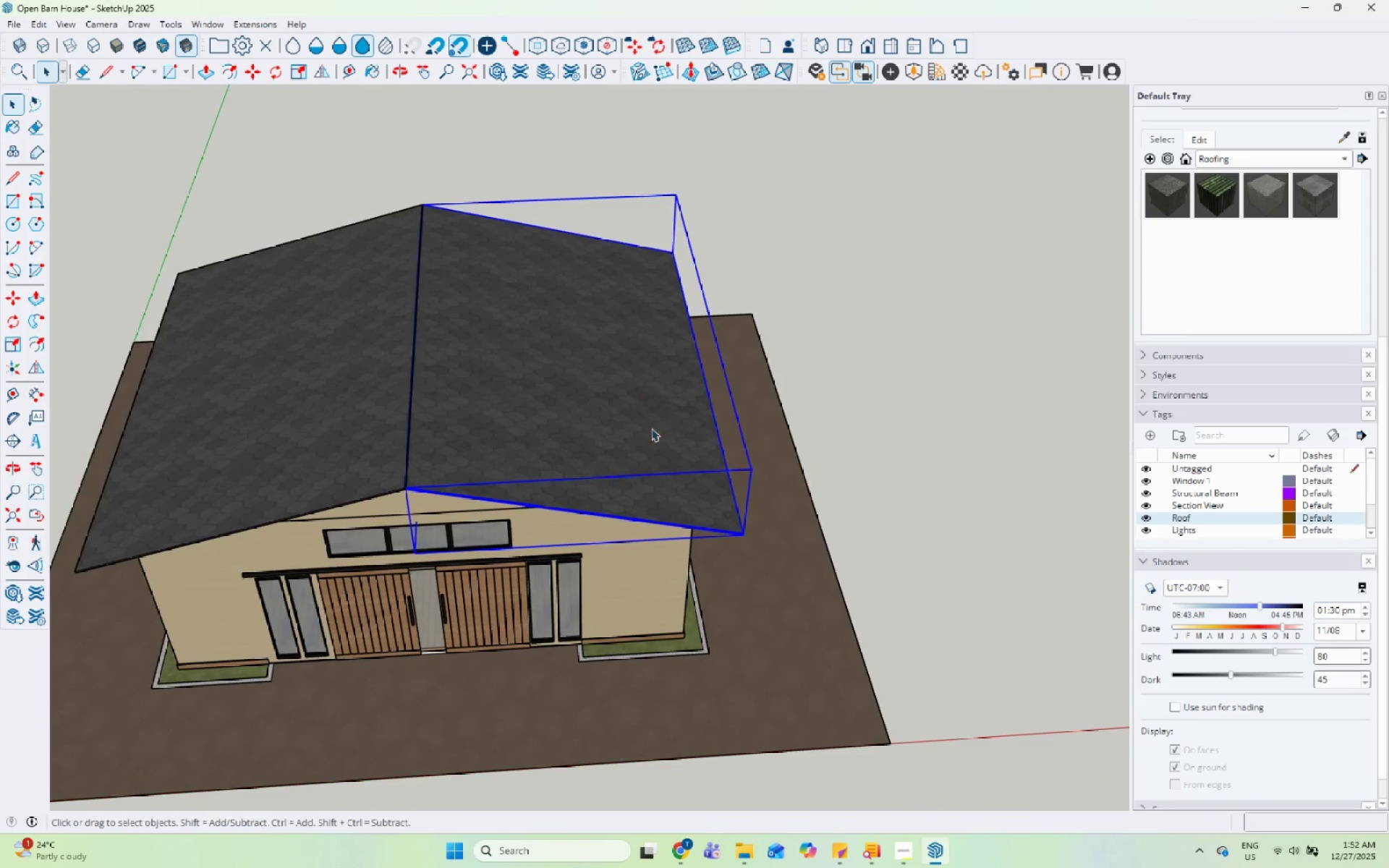 
triple_click([525, 423])
 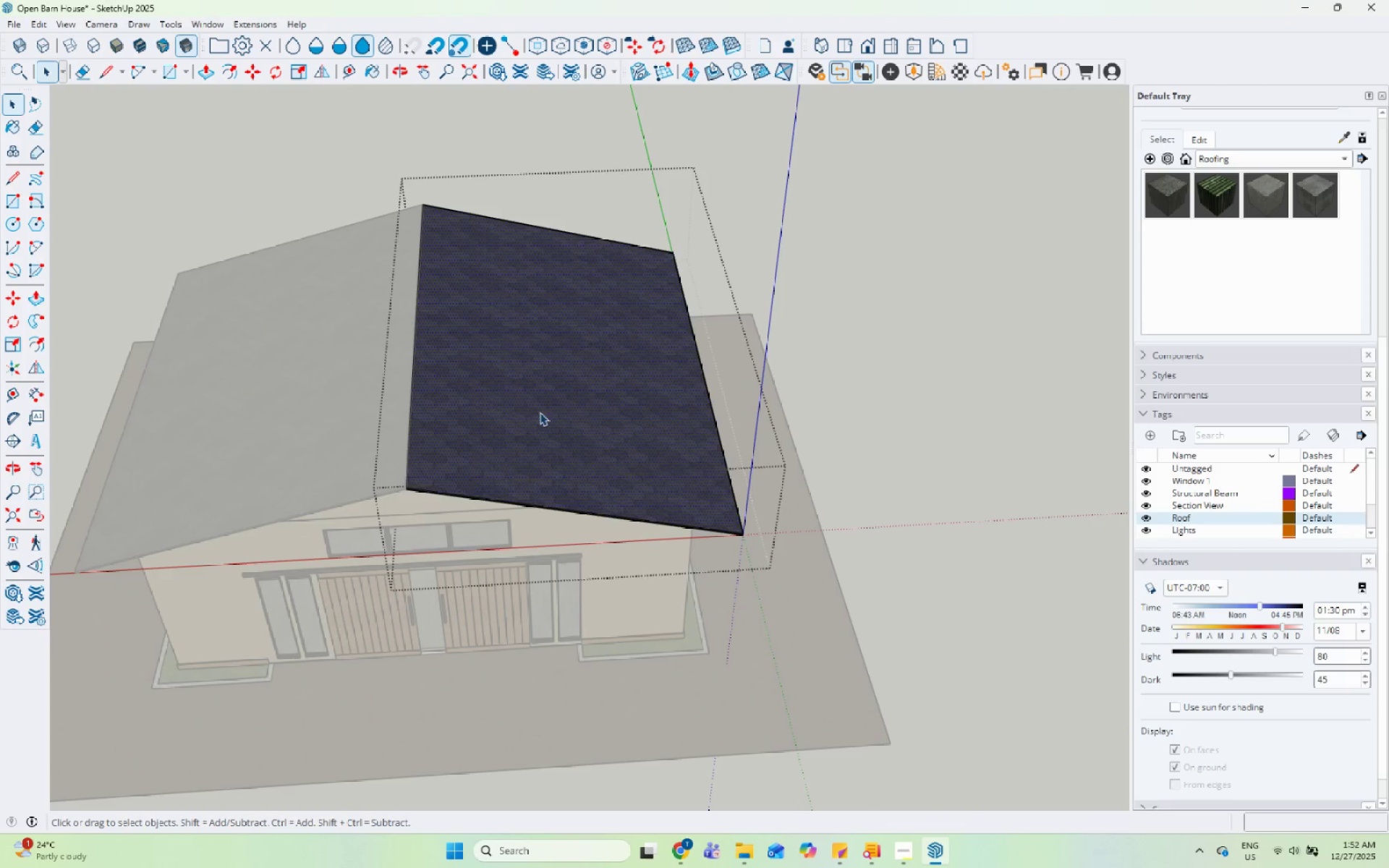 
triple_click([551, 399])
 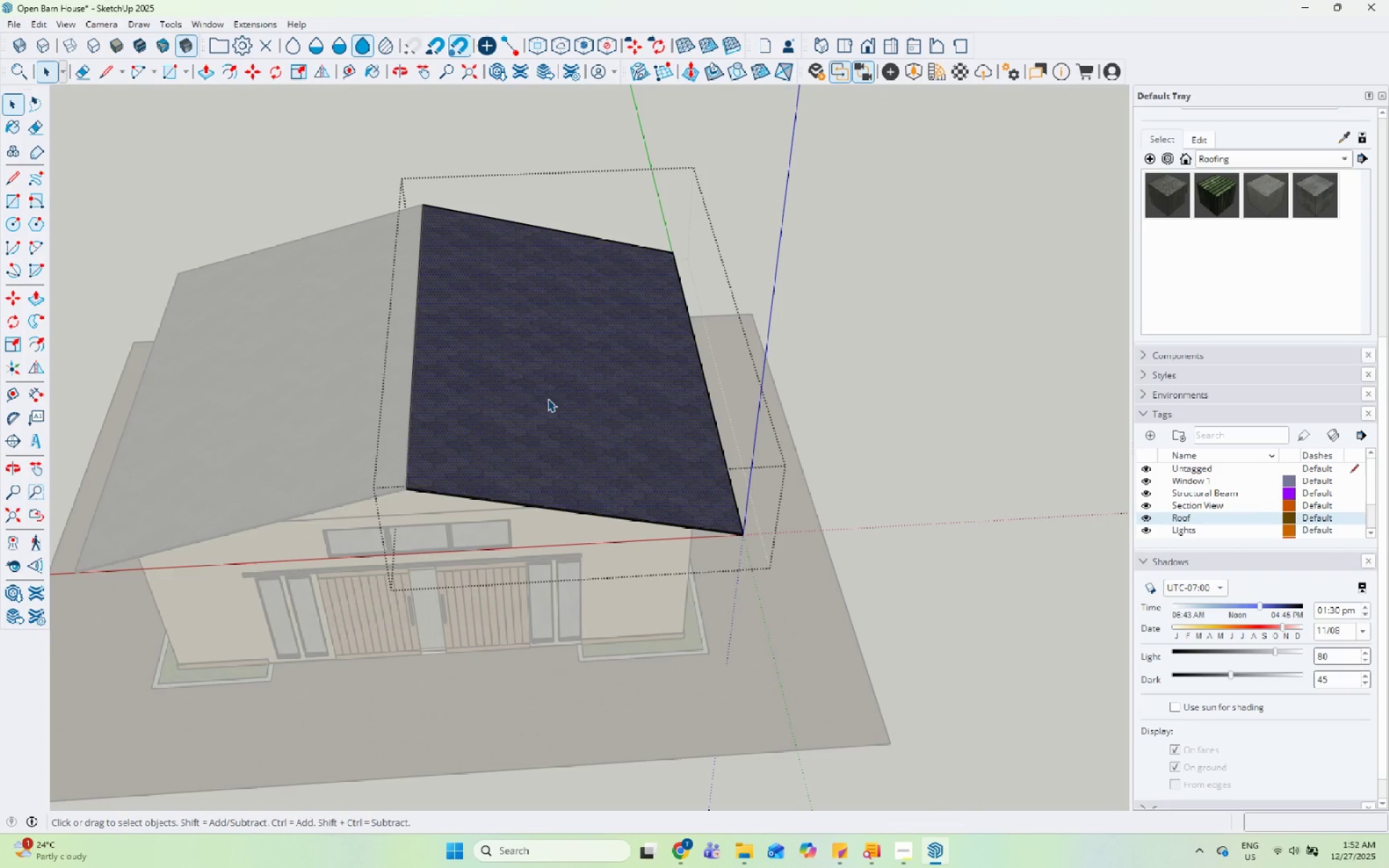 
left_click_drag(start_coordinate=[548, 399], to_coordinate=[538, 400])
 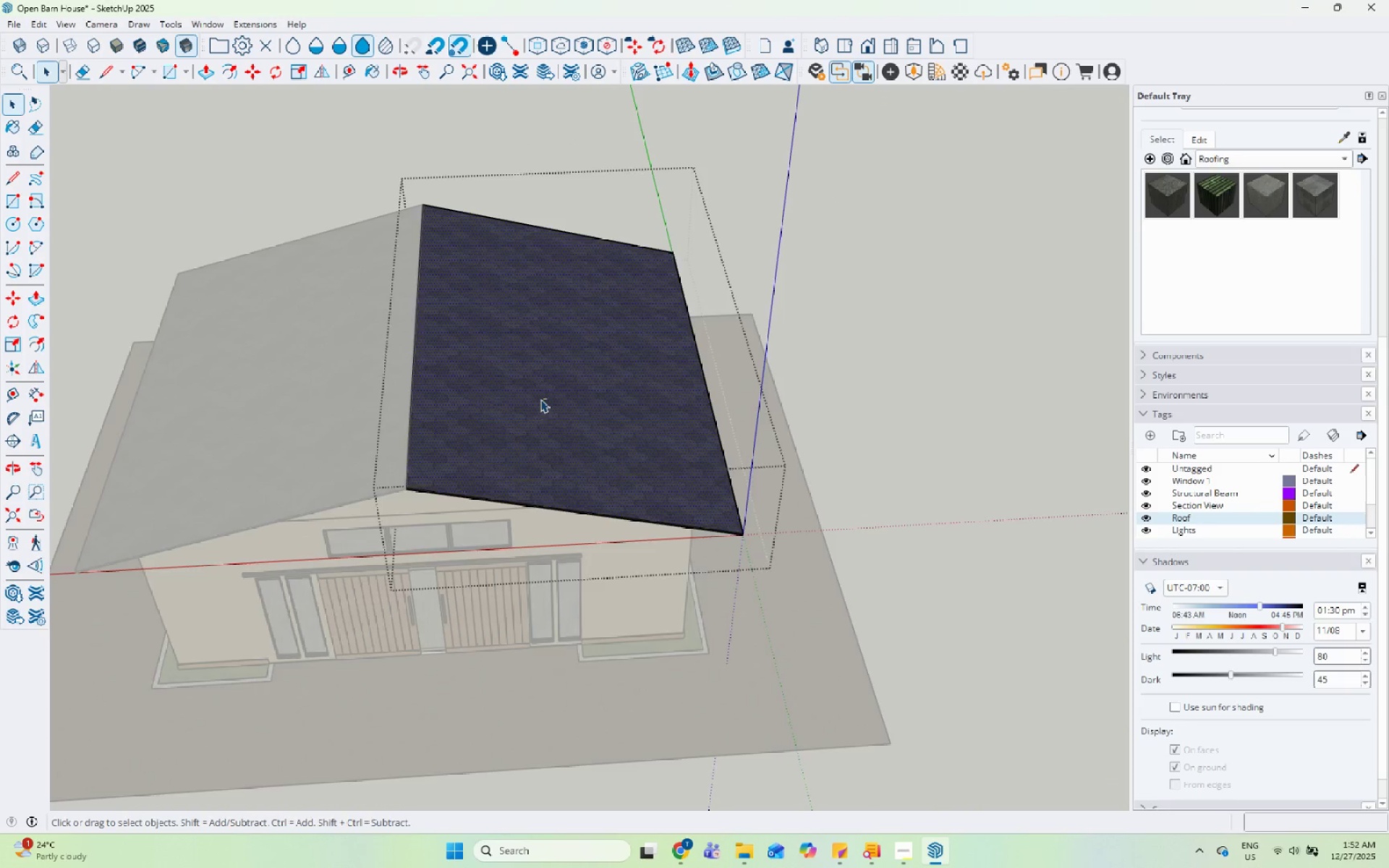 
key(Escape)
 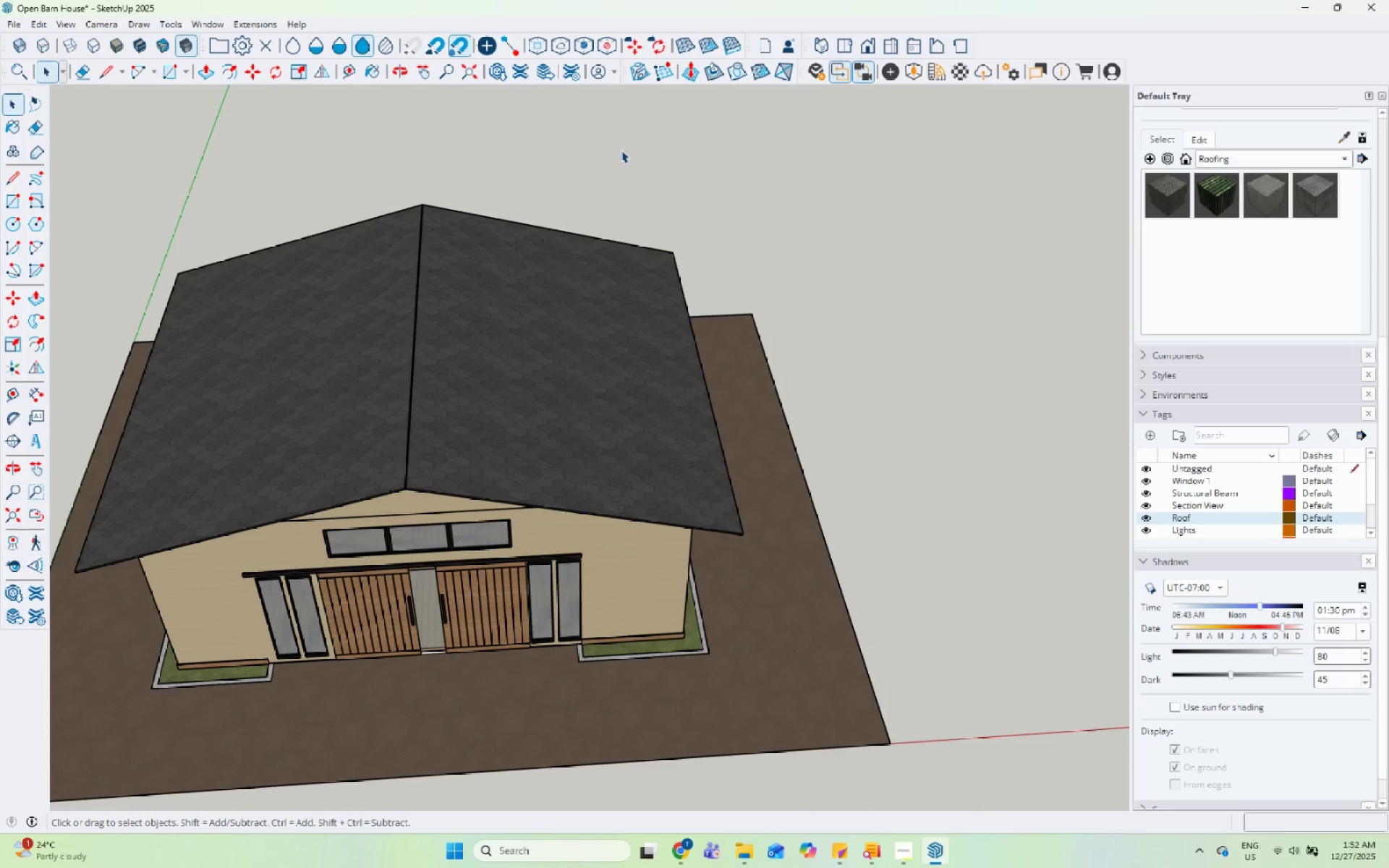 
key(Escape)
 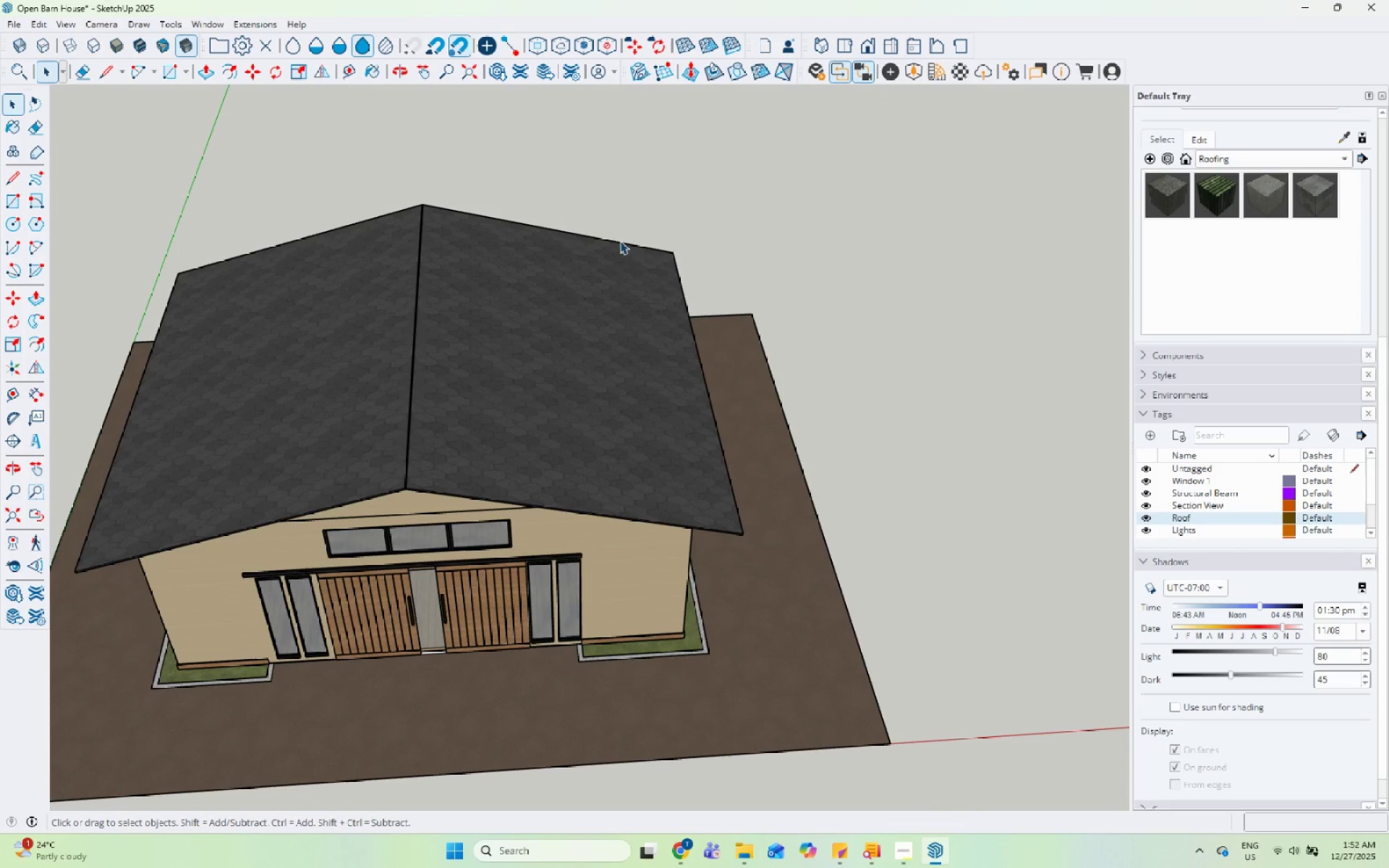 
left_click_drag(start_coordinate=[620, 241], to_coordinate=[625, 241])
 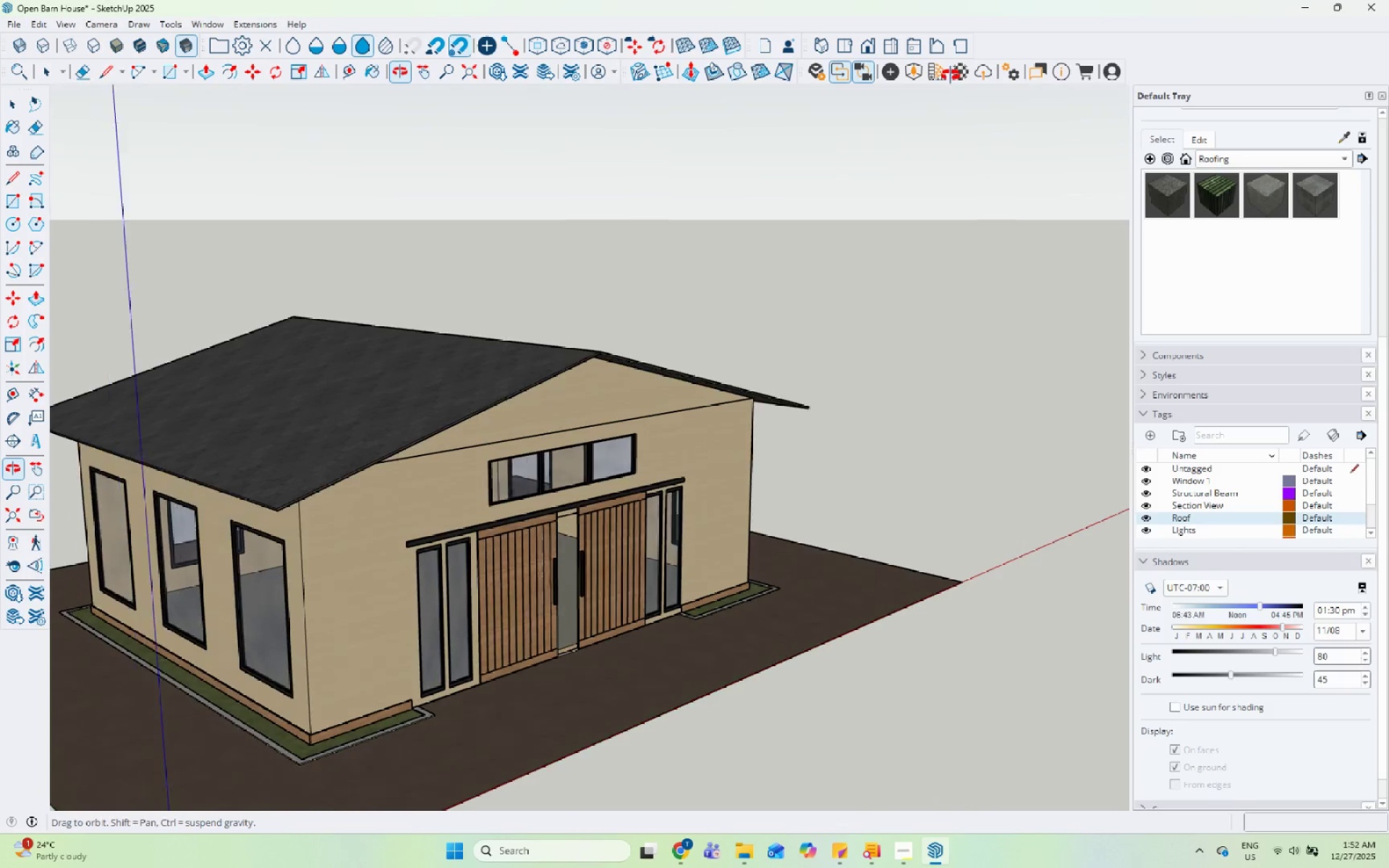 
left_click([629, 43])
 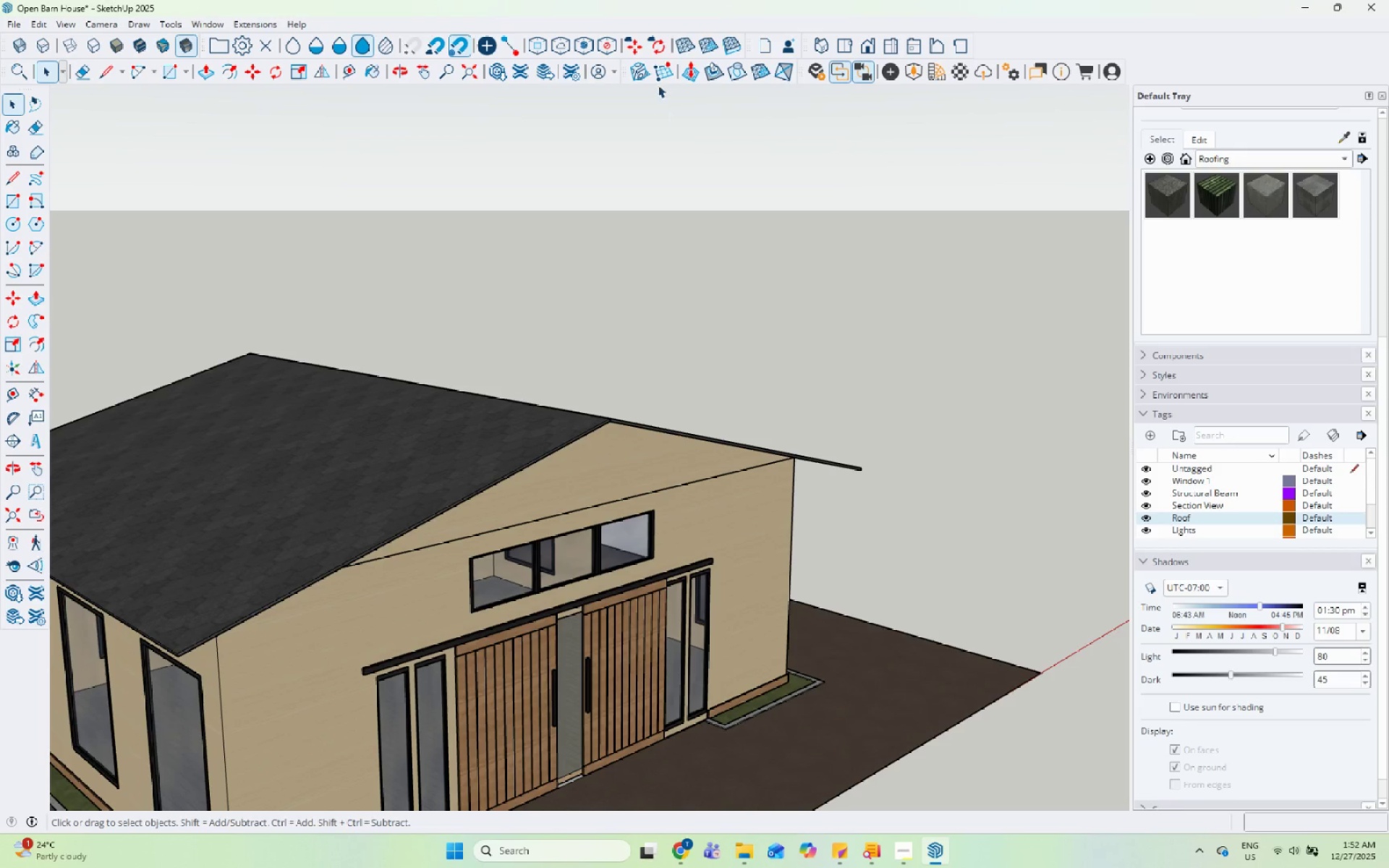 
scroll: coordinate [620, 43], scroll_direction: up, amount: 8.0
 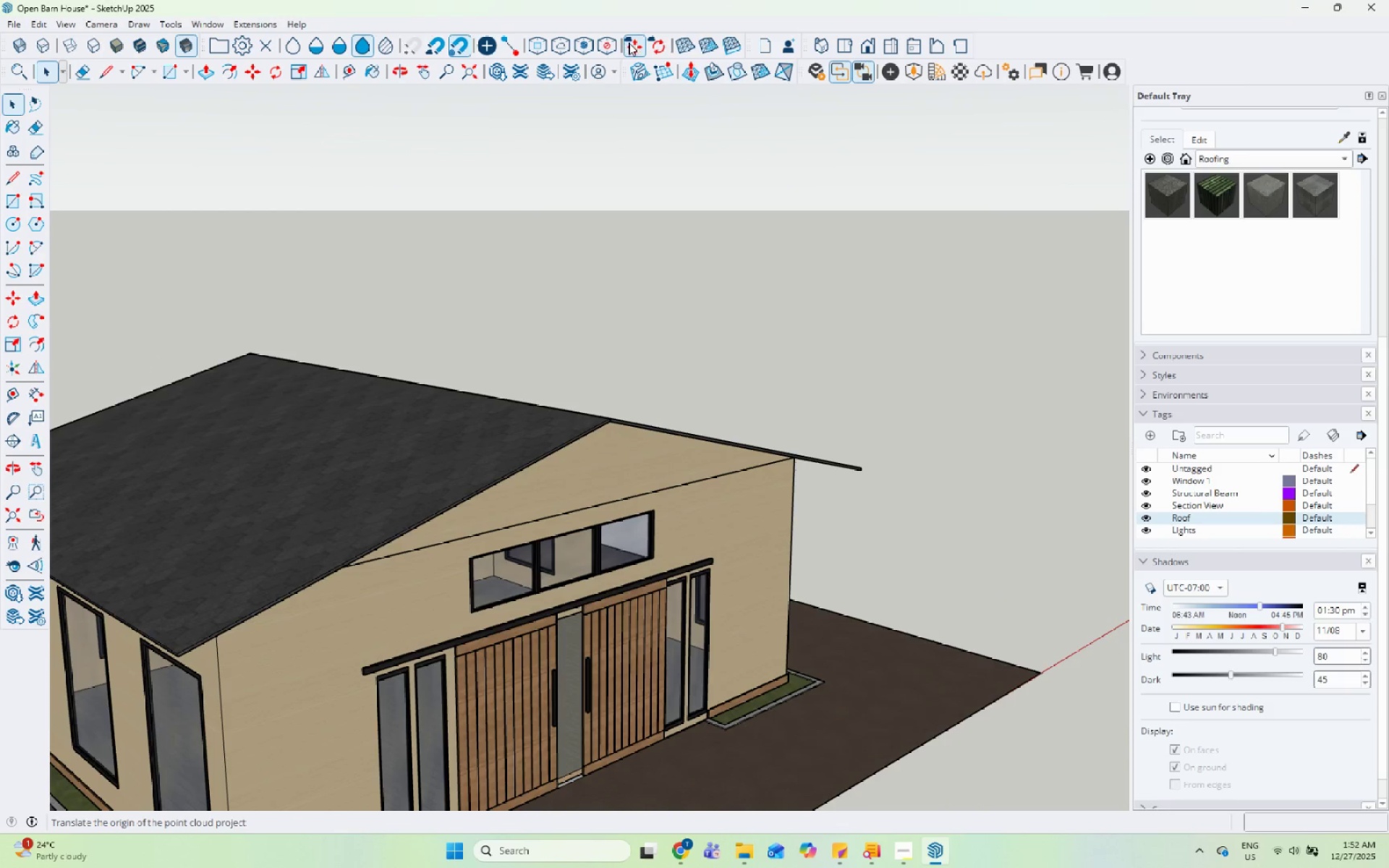 
left_click([640, 50])
 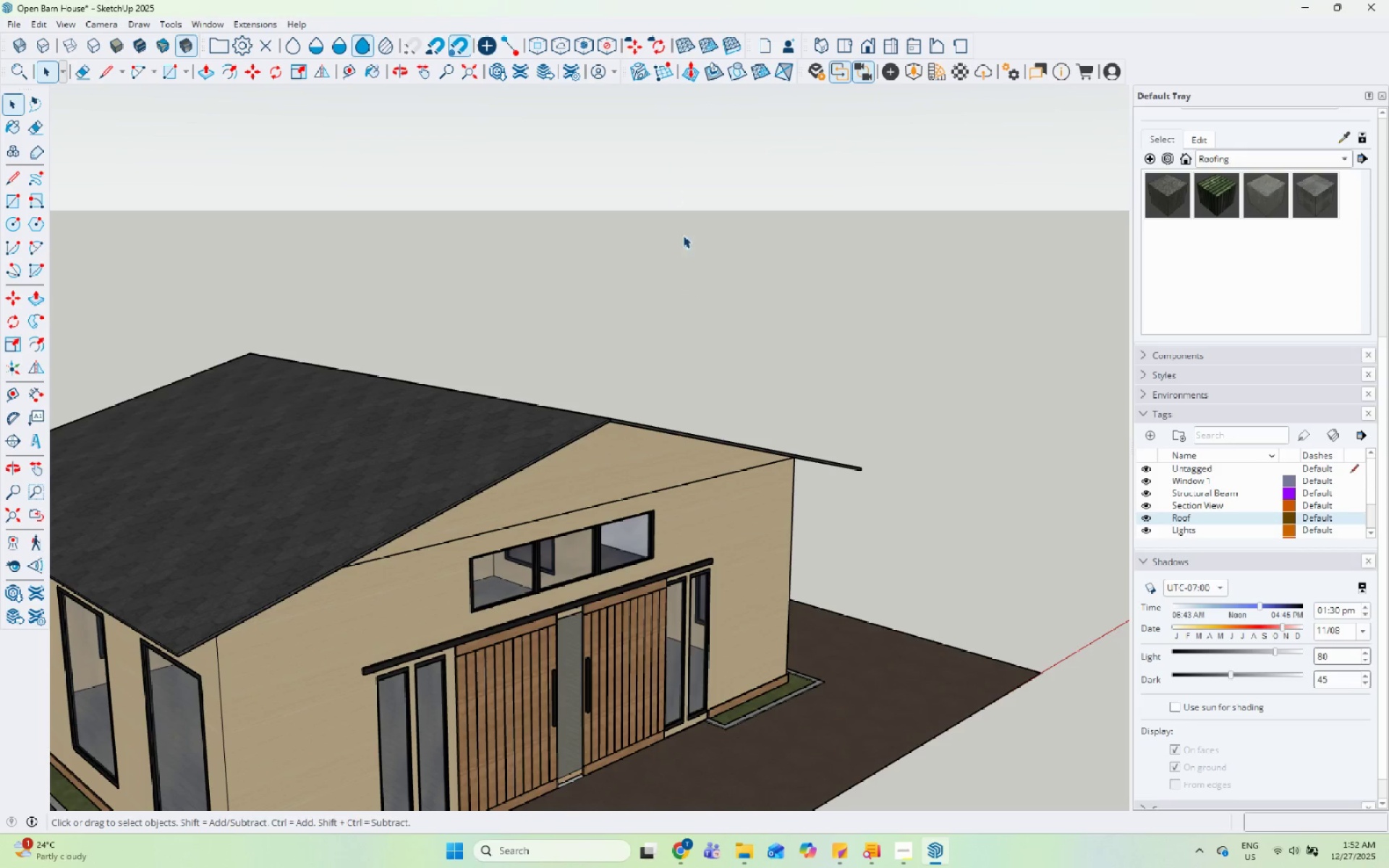 
left_click([700, 262])
 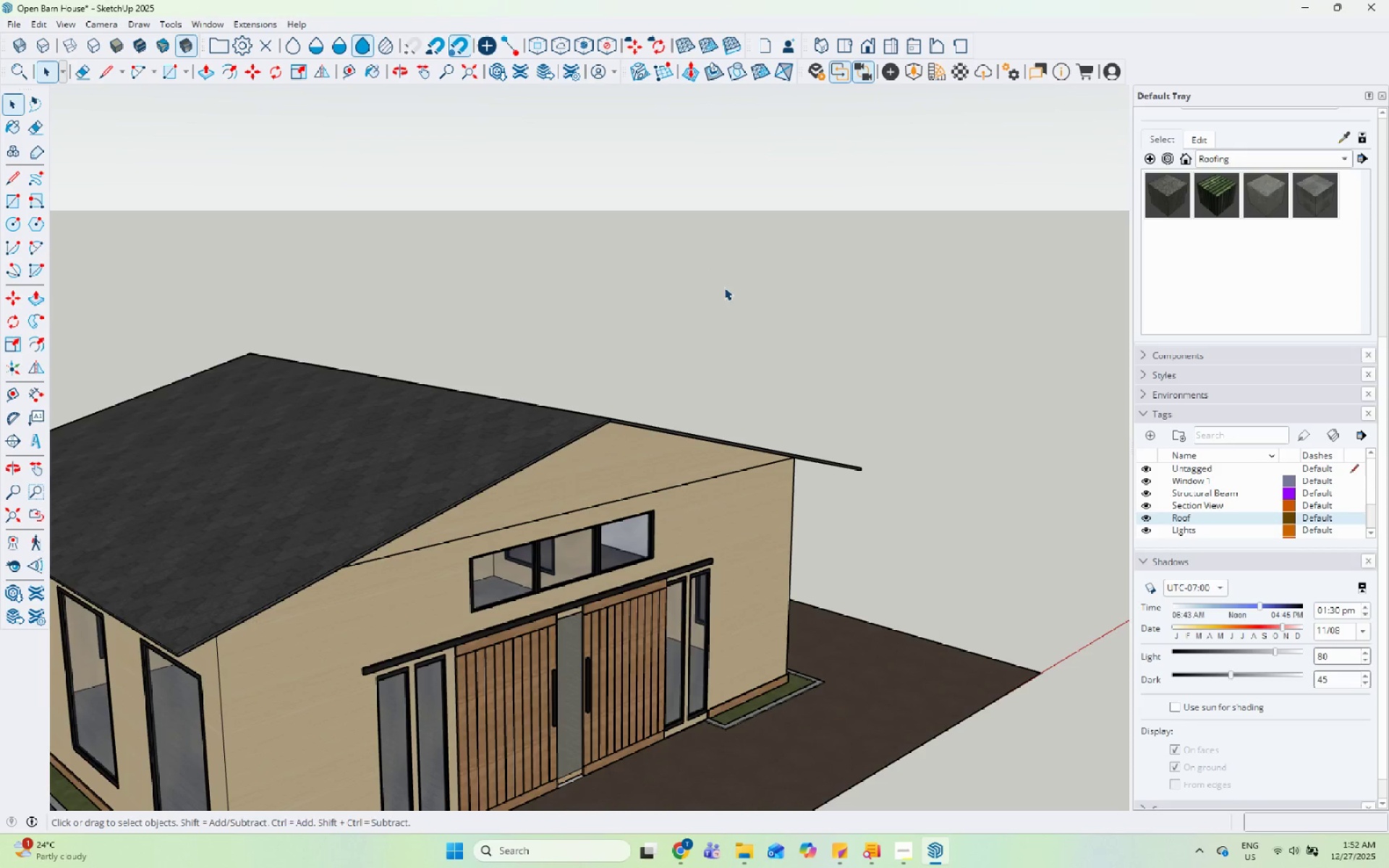 
scroll: coordinate [766, 294], scroll_direction: up, amount: 1.0
 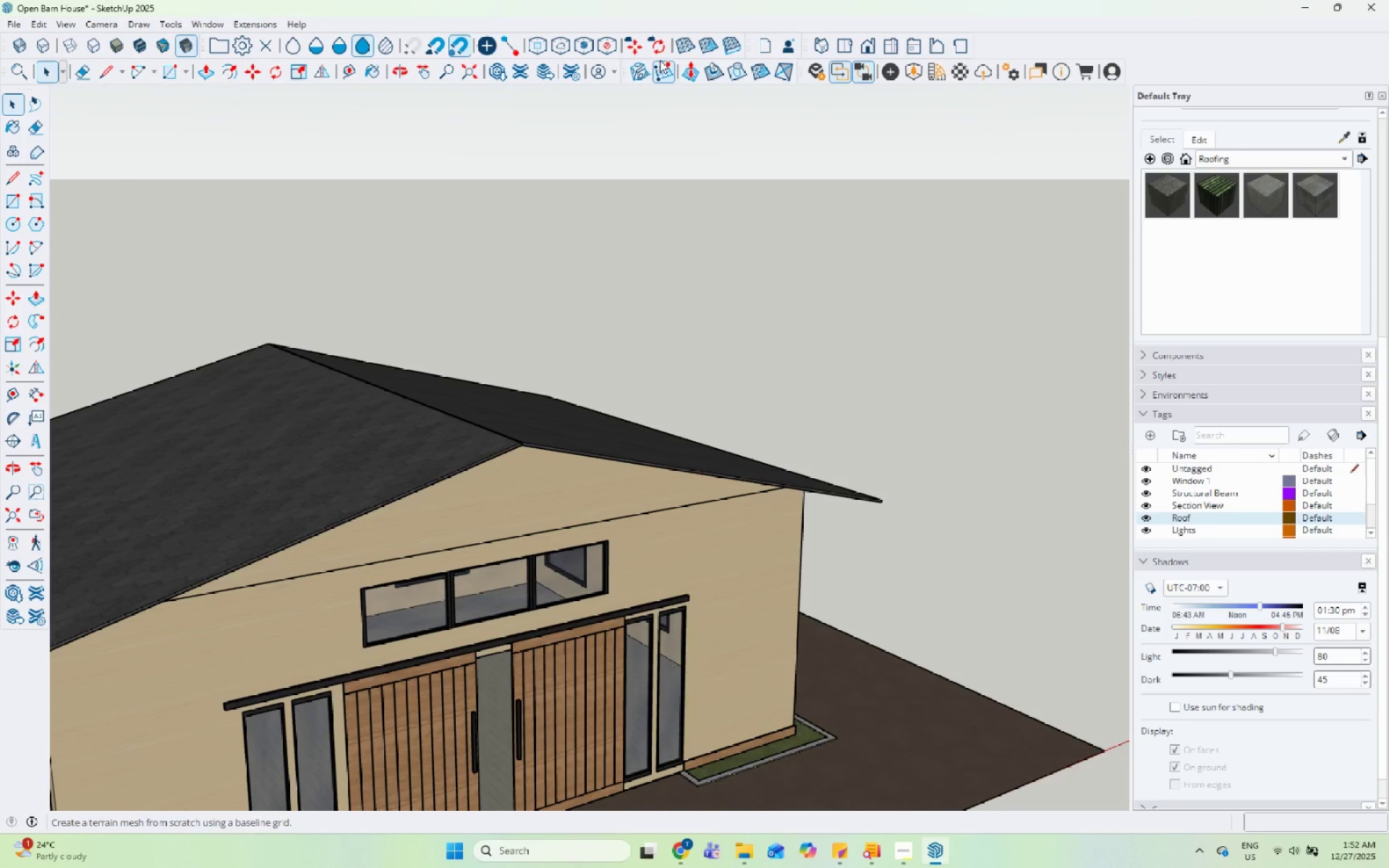 
left_click_drag(start_coordinate=[659, 47], to_coordinate=[665, 50])
 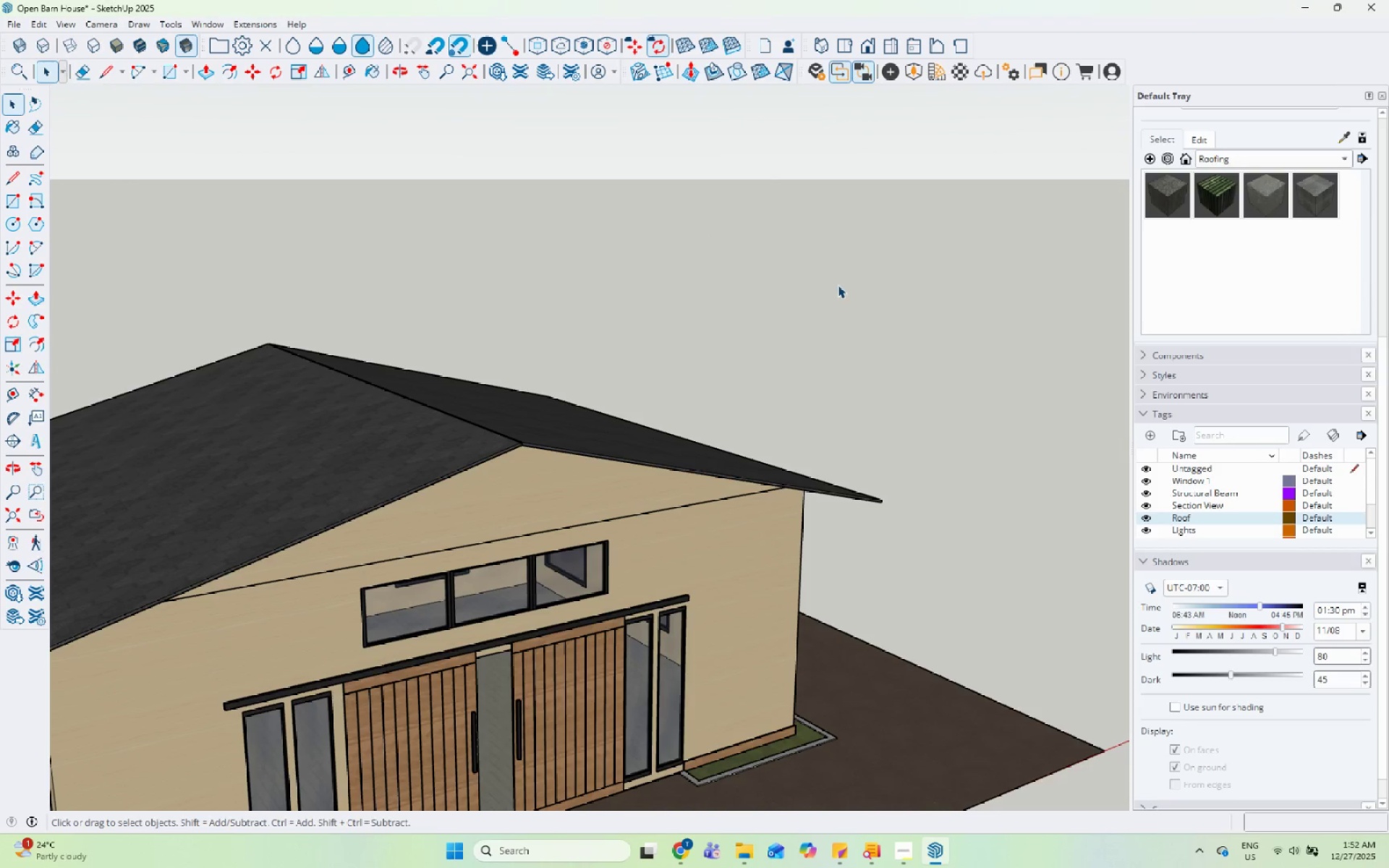 
left_click_drag(start_coordinate=[838, 285], to_coordinate=[713, 307])
 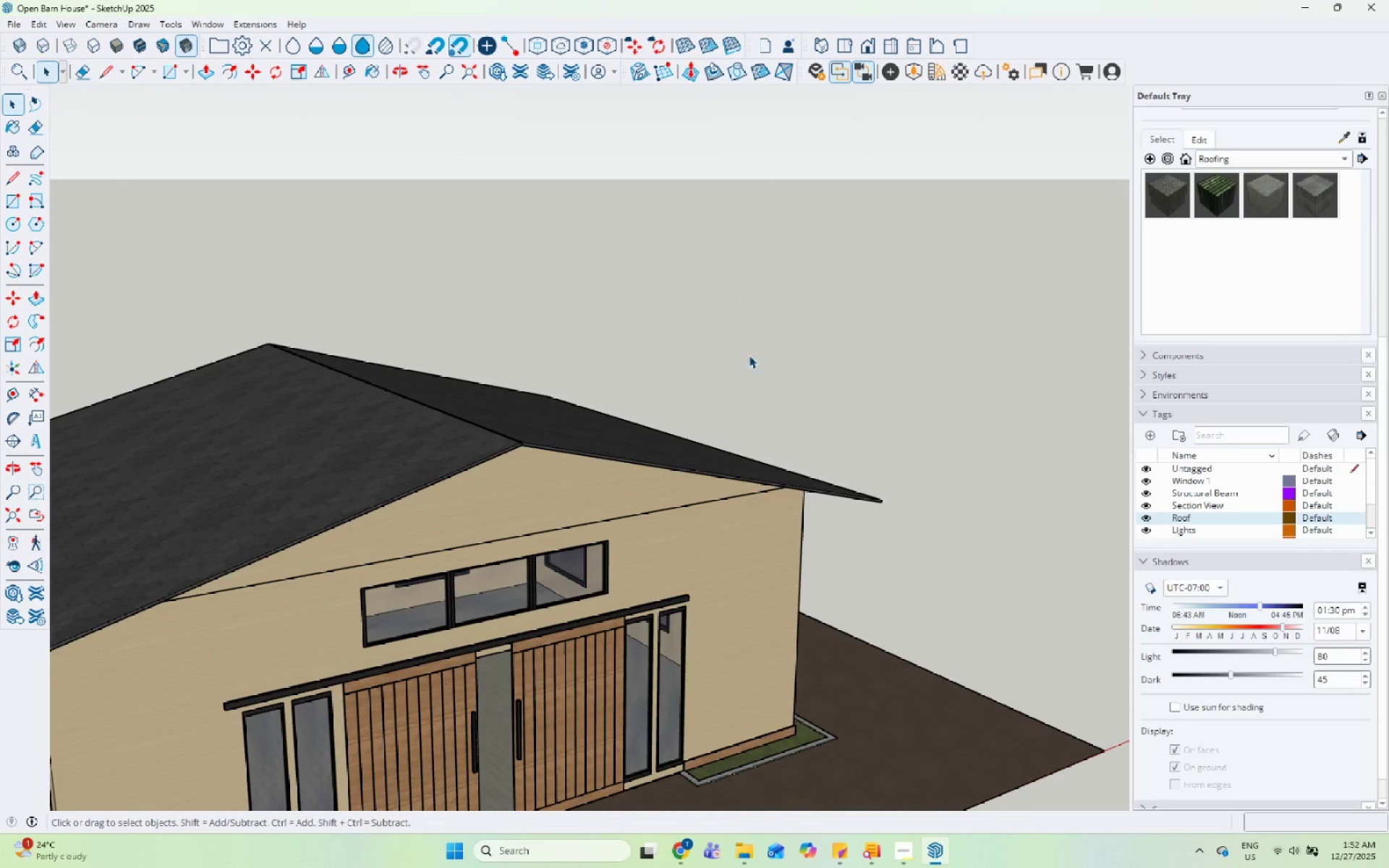 
left_click([759, 362])
 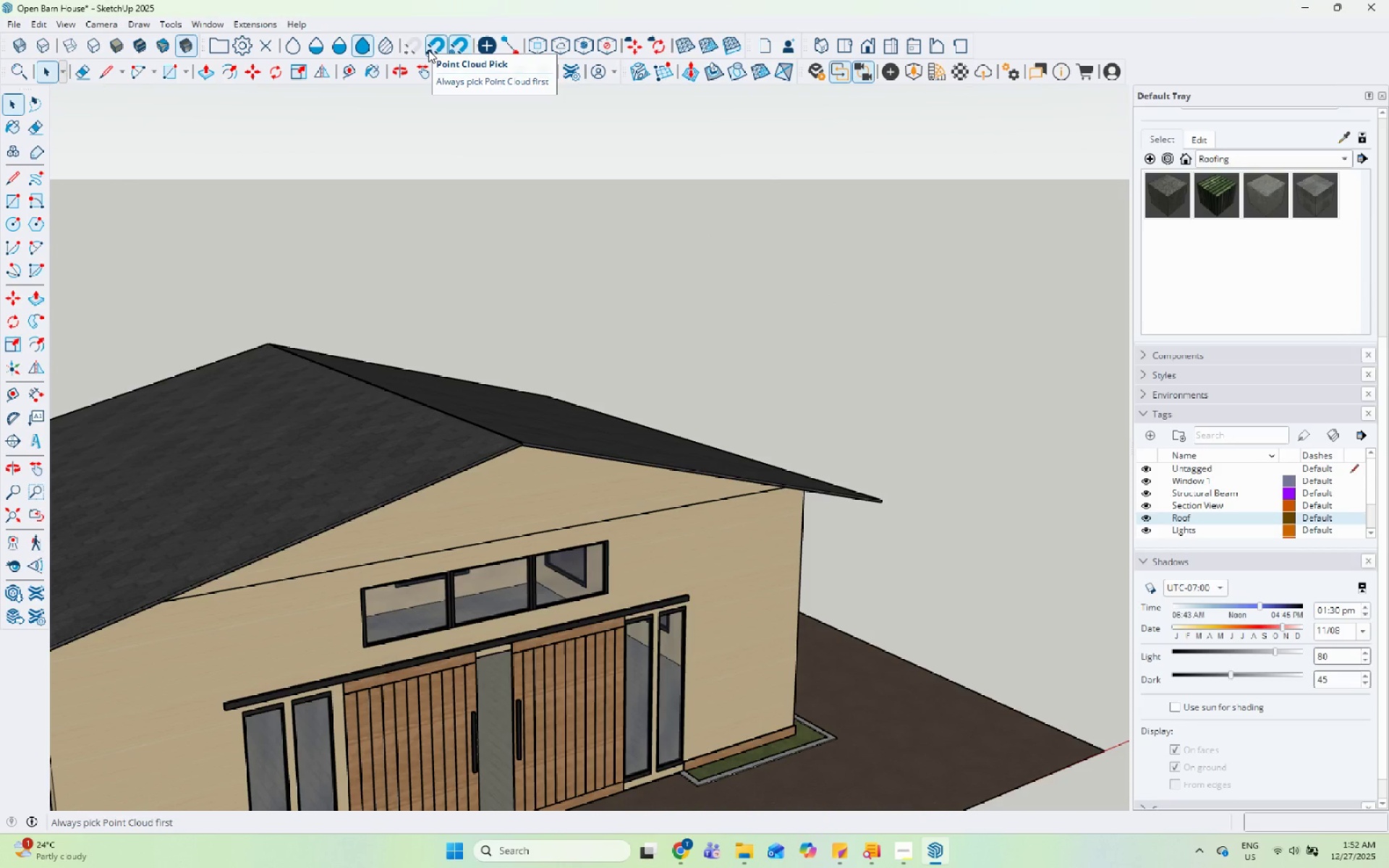 
wait(5.5)
 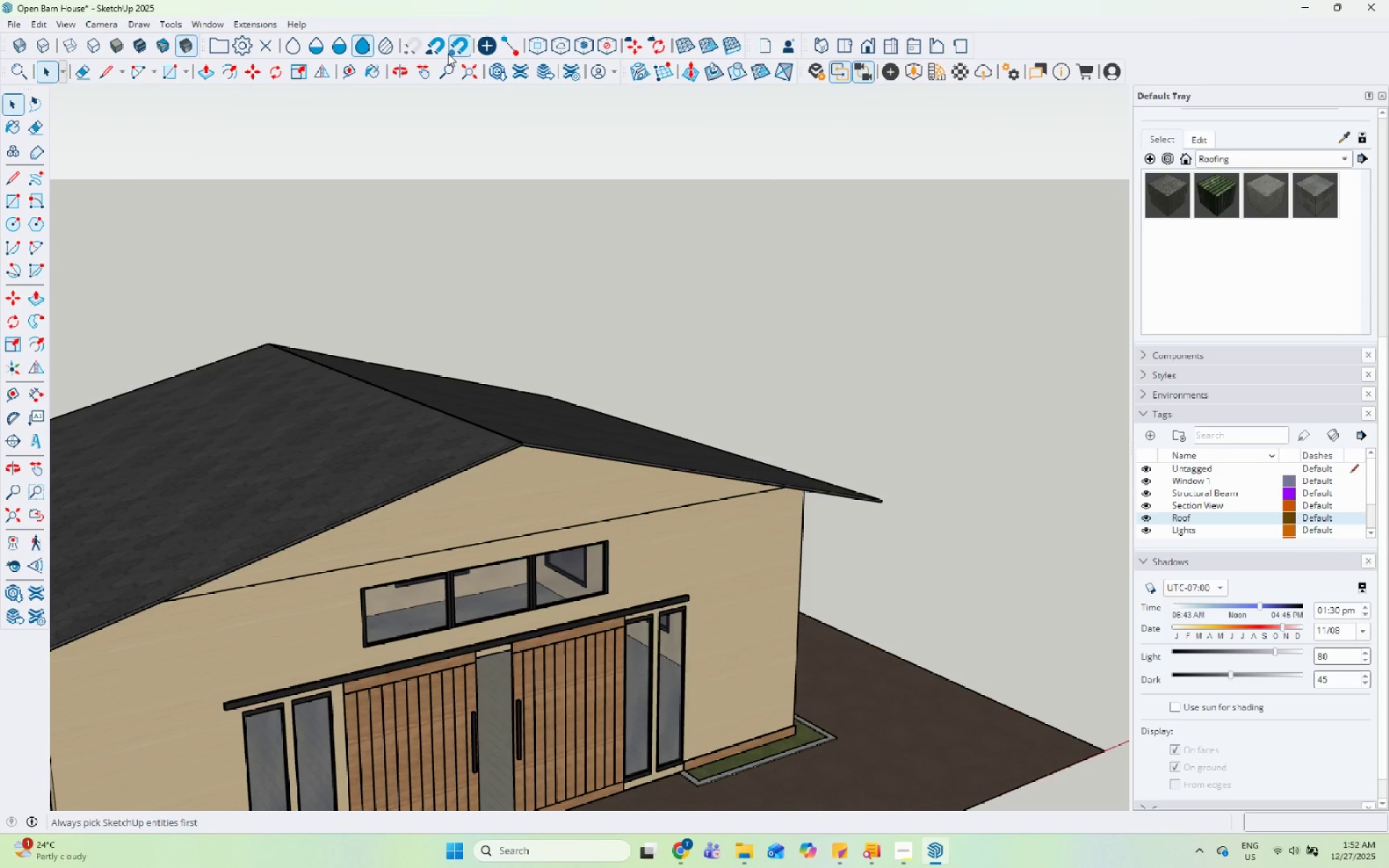 
left_click([428, 50])
 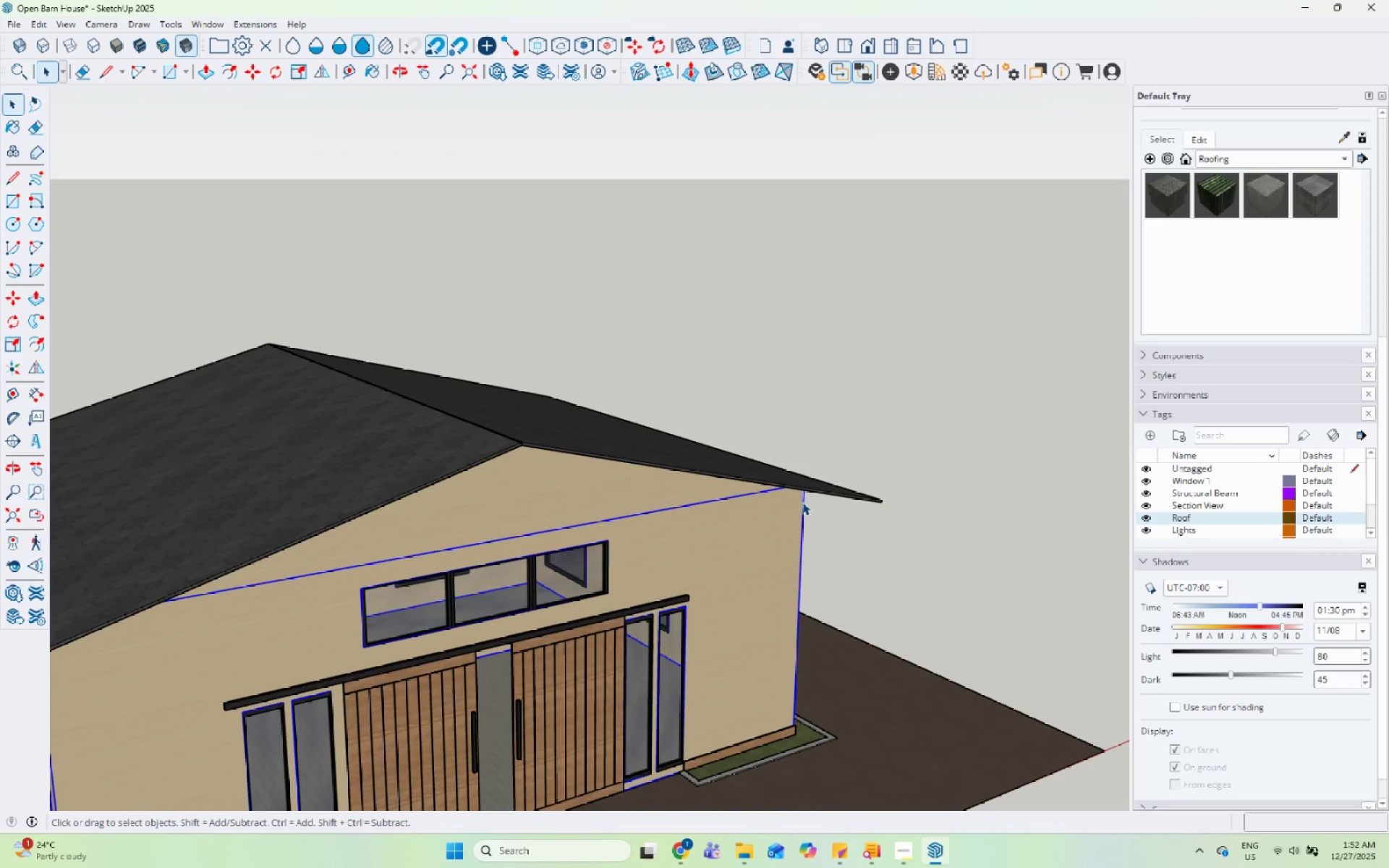 
left_click([888, 382])
 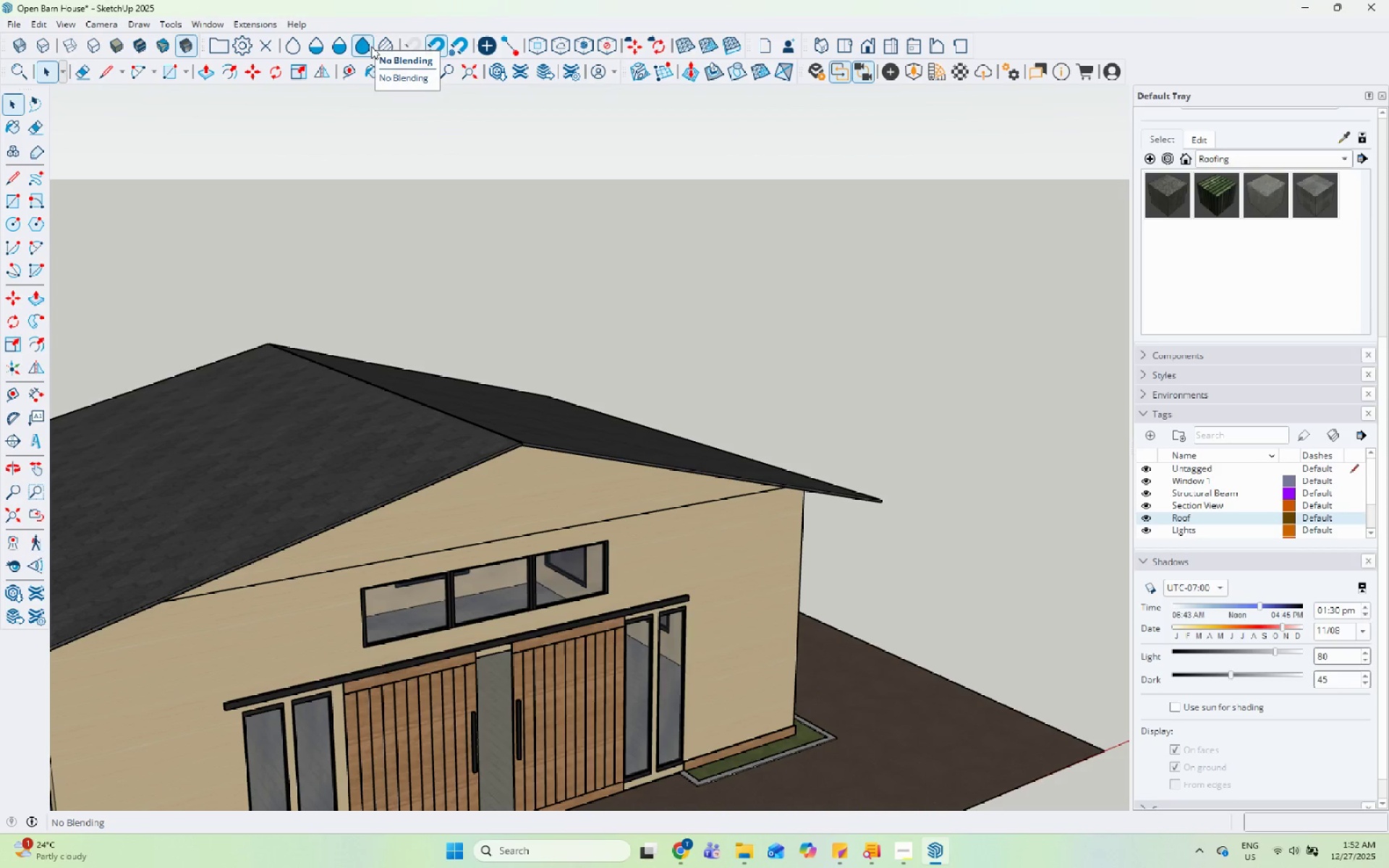 
left_click([378, 46])
 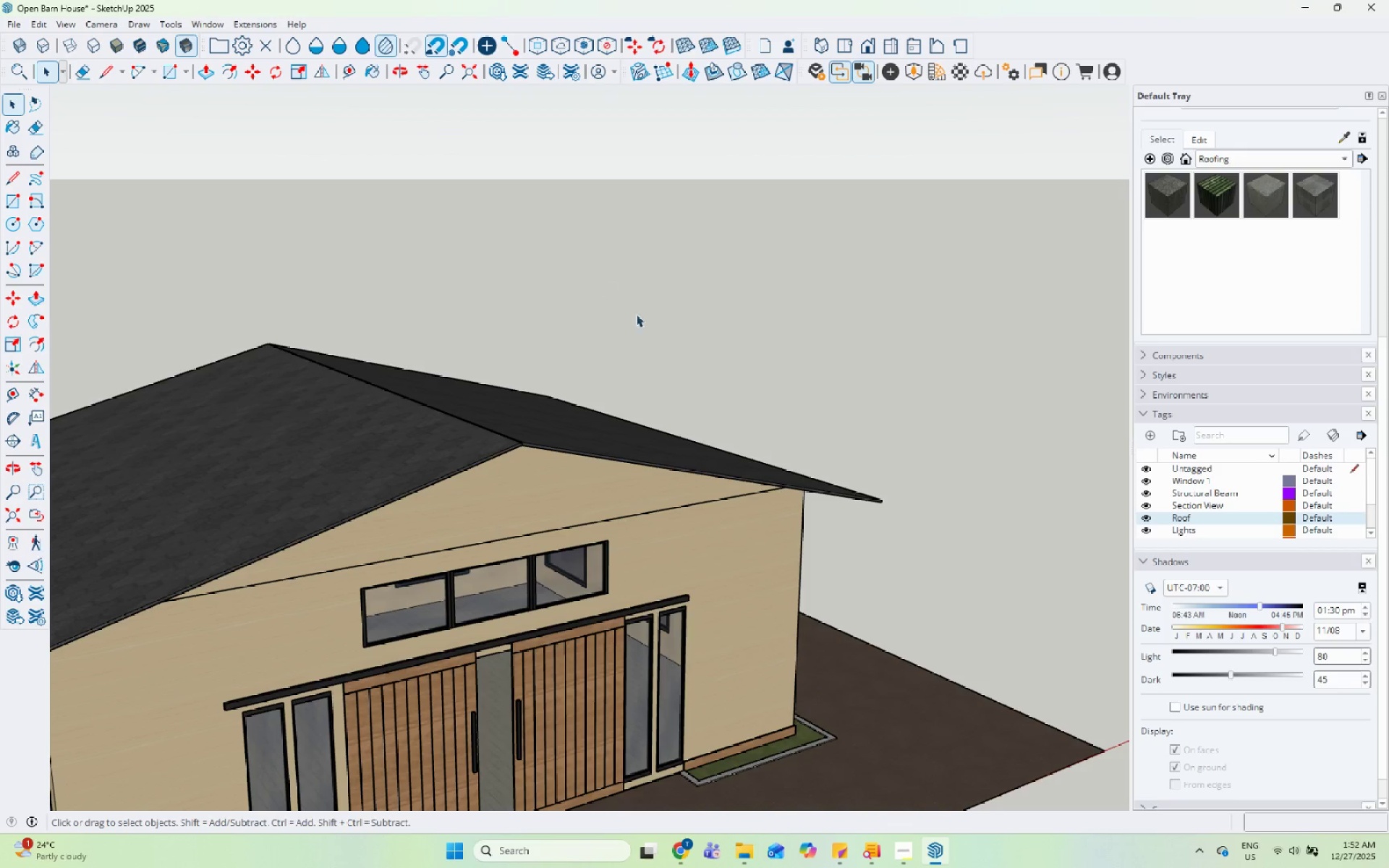 
left_click_drag(start_coordinate=[717, 360], to_coordinate=[634, 481])
 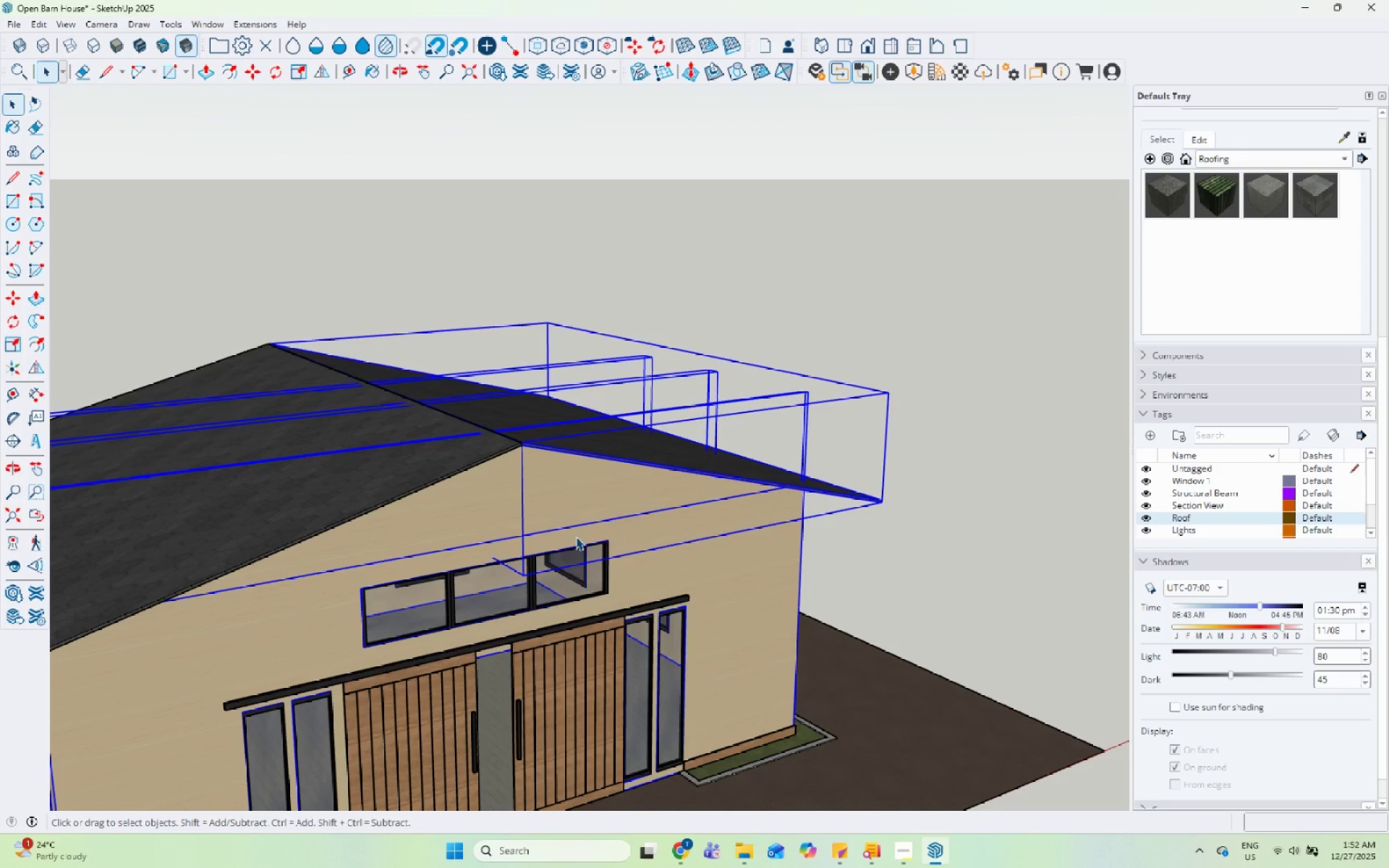 
double_click([576, 537])
 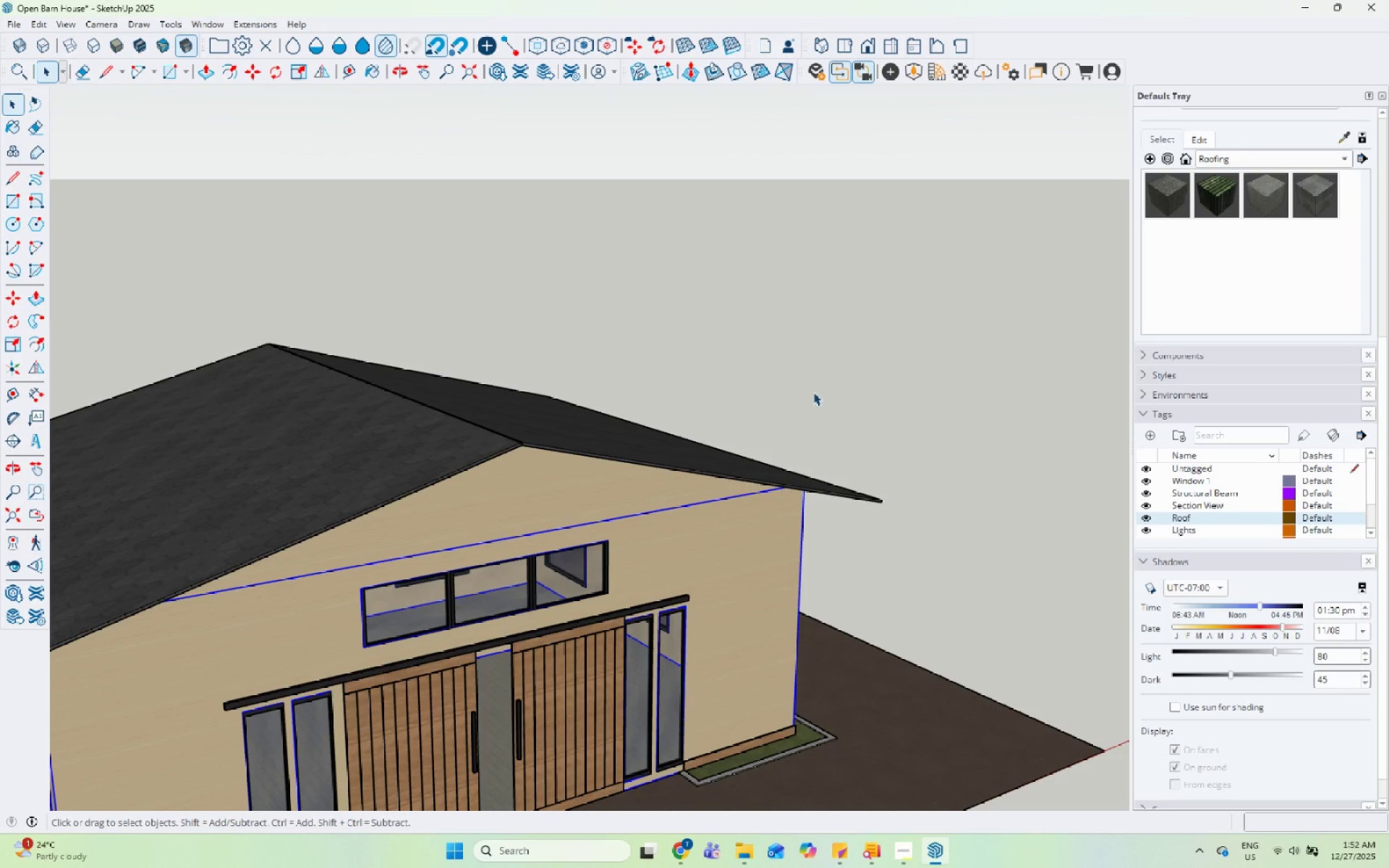 
left_click([813, 392])
 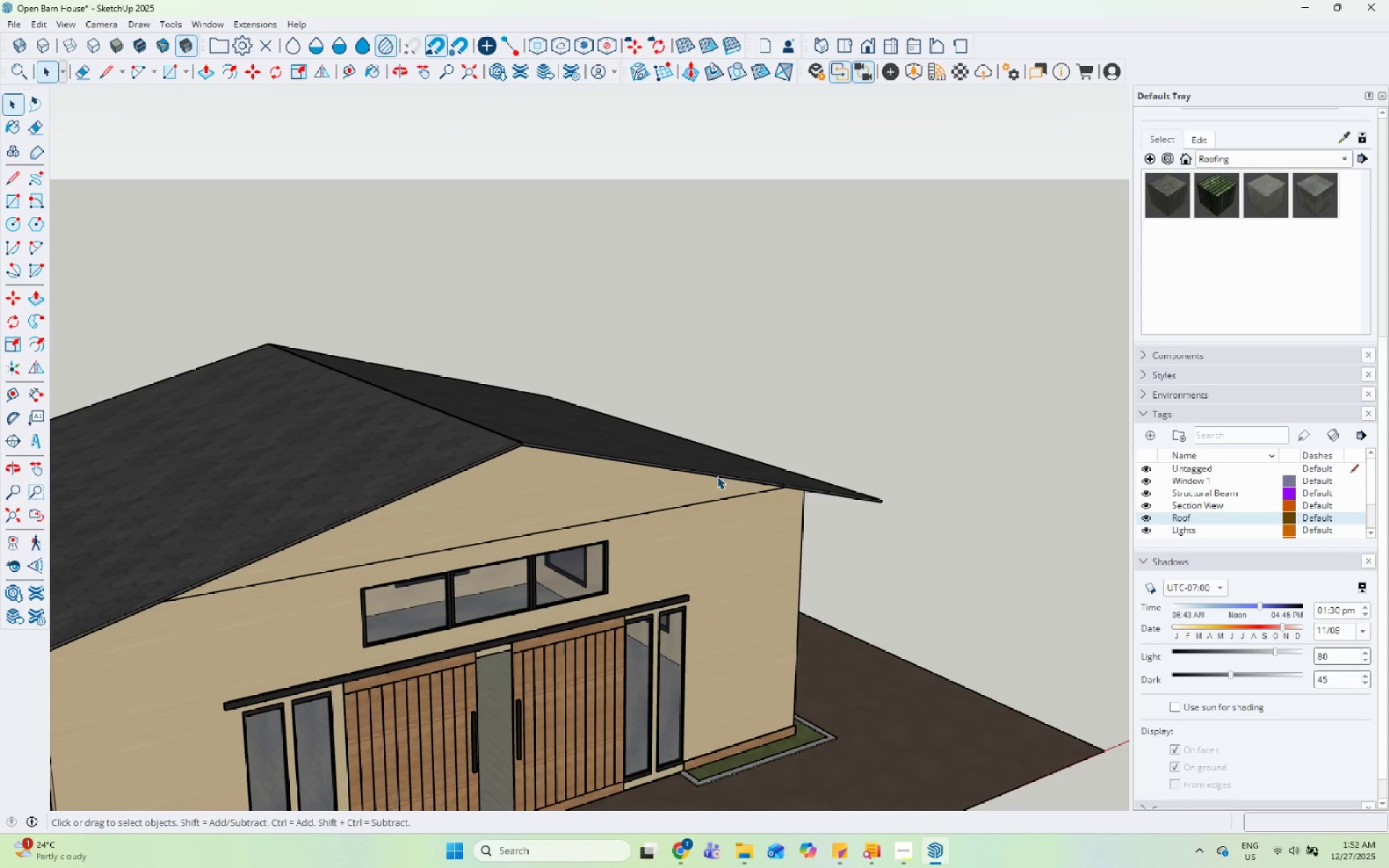 
left_click([717, 476])
 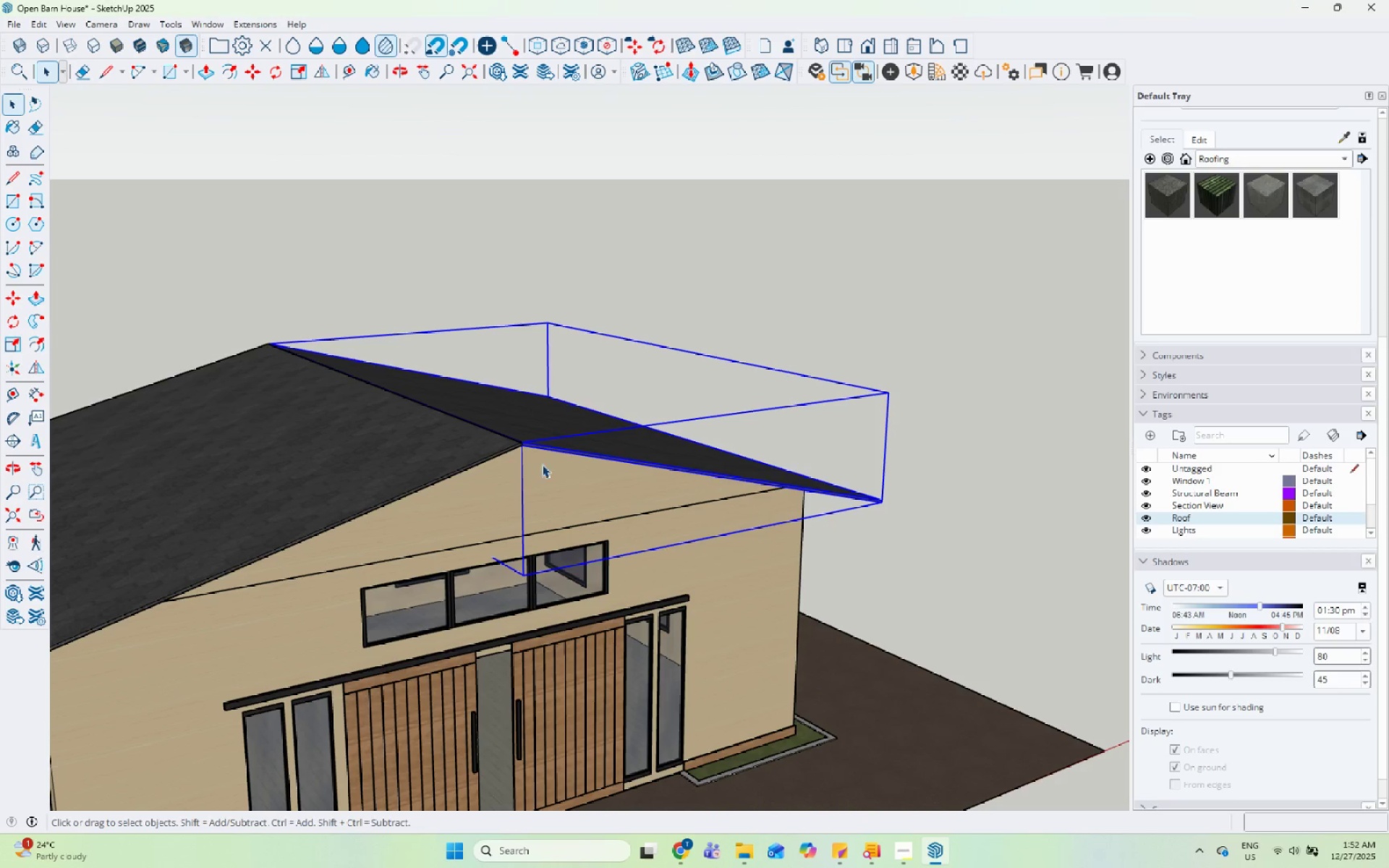 
left_click([467, 452])
 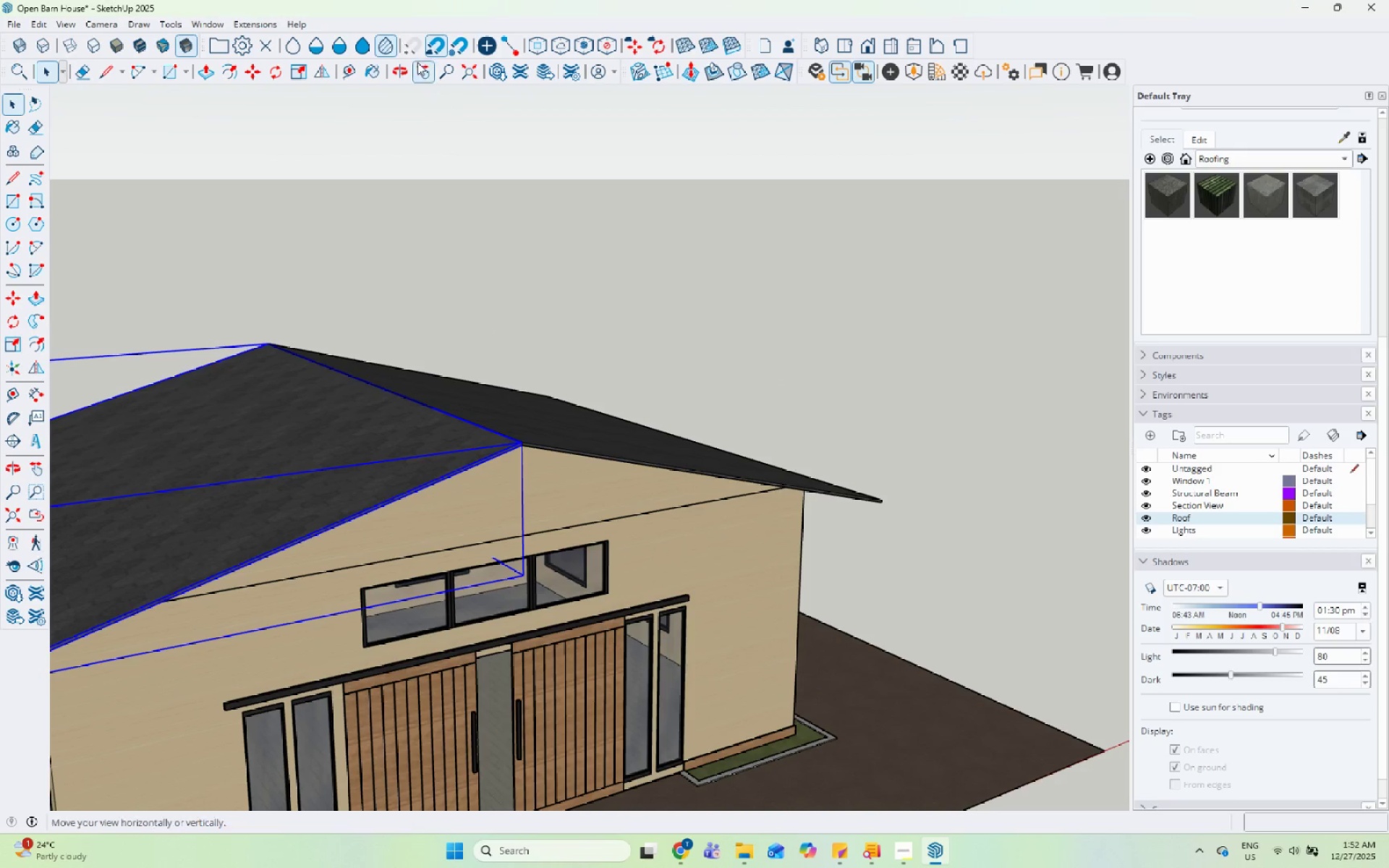 
left_click([371, 45])
 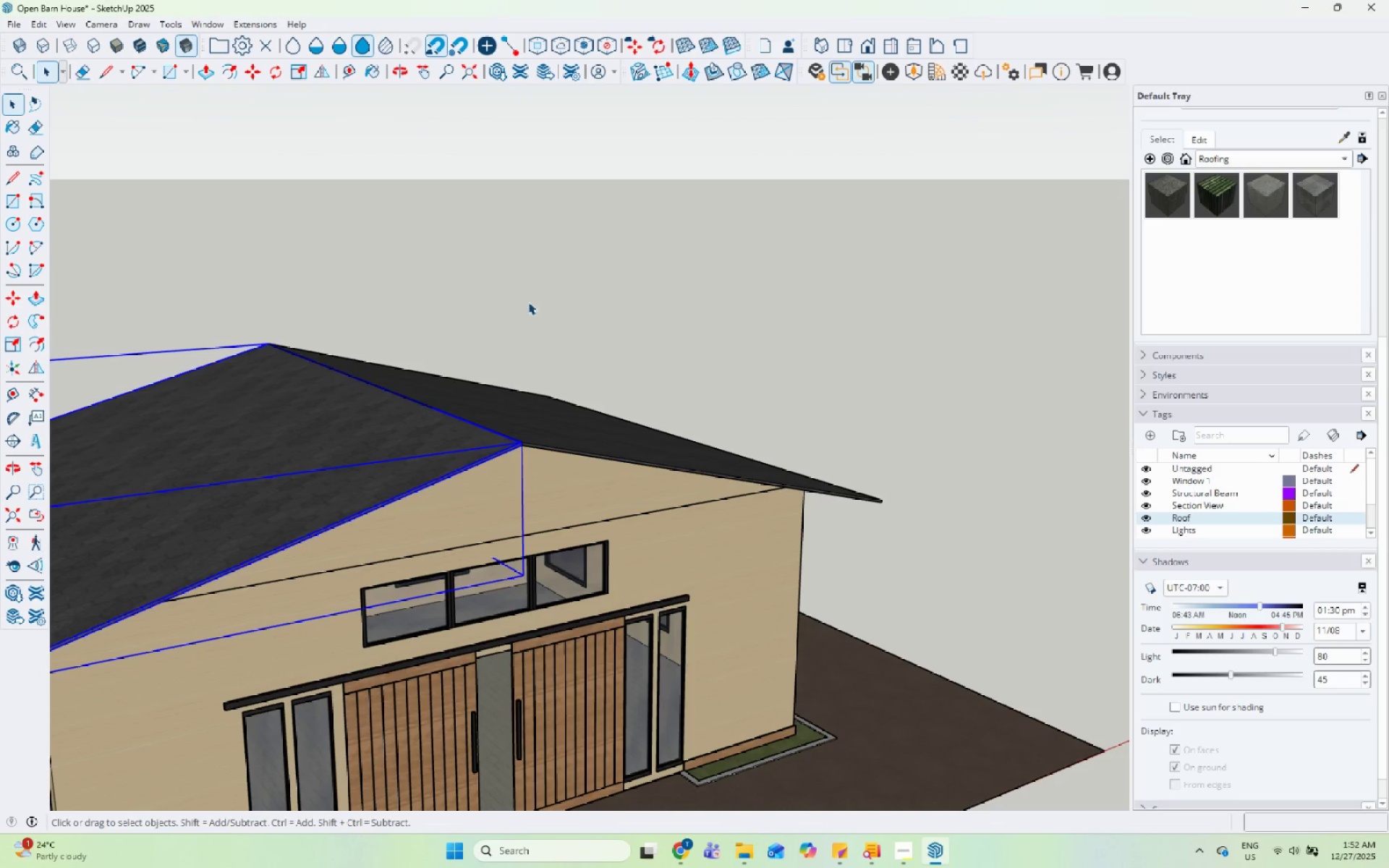 
scroll: coordinate [639, 276], scroll_direction: down, amount: 6.0
 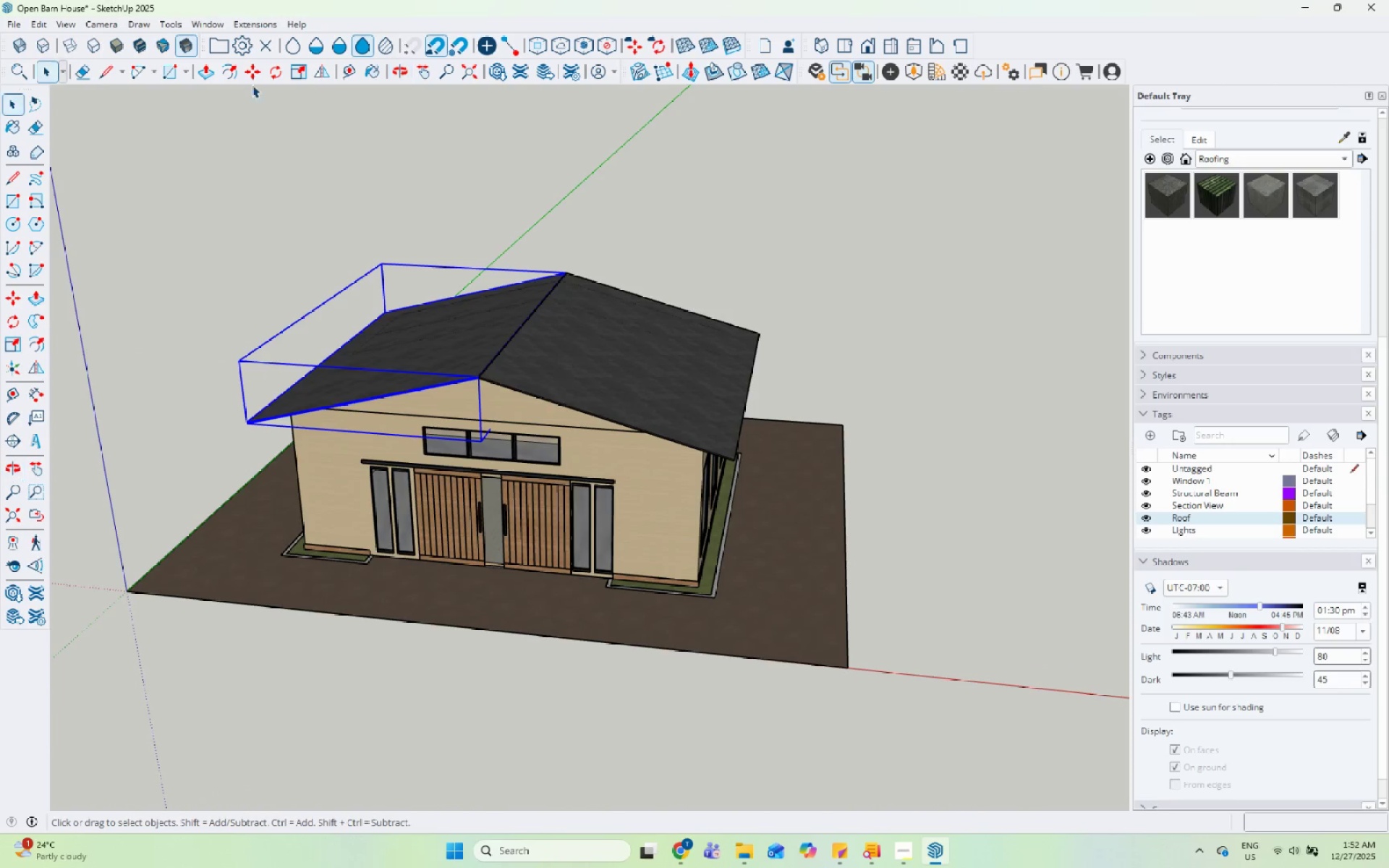 
left_click([272, 44])
 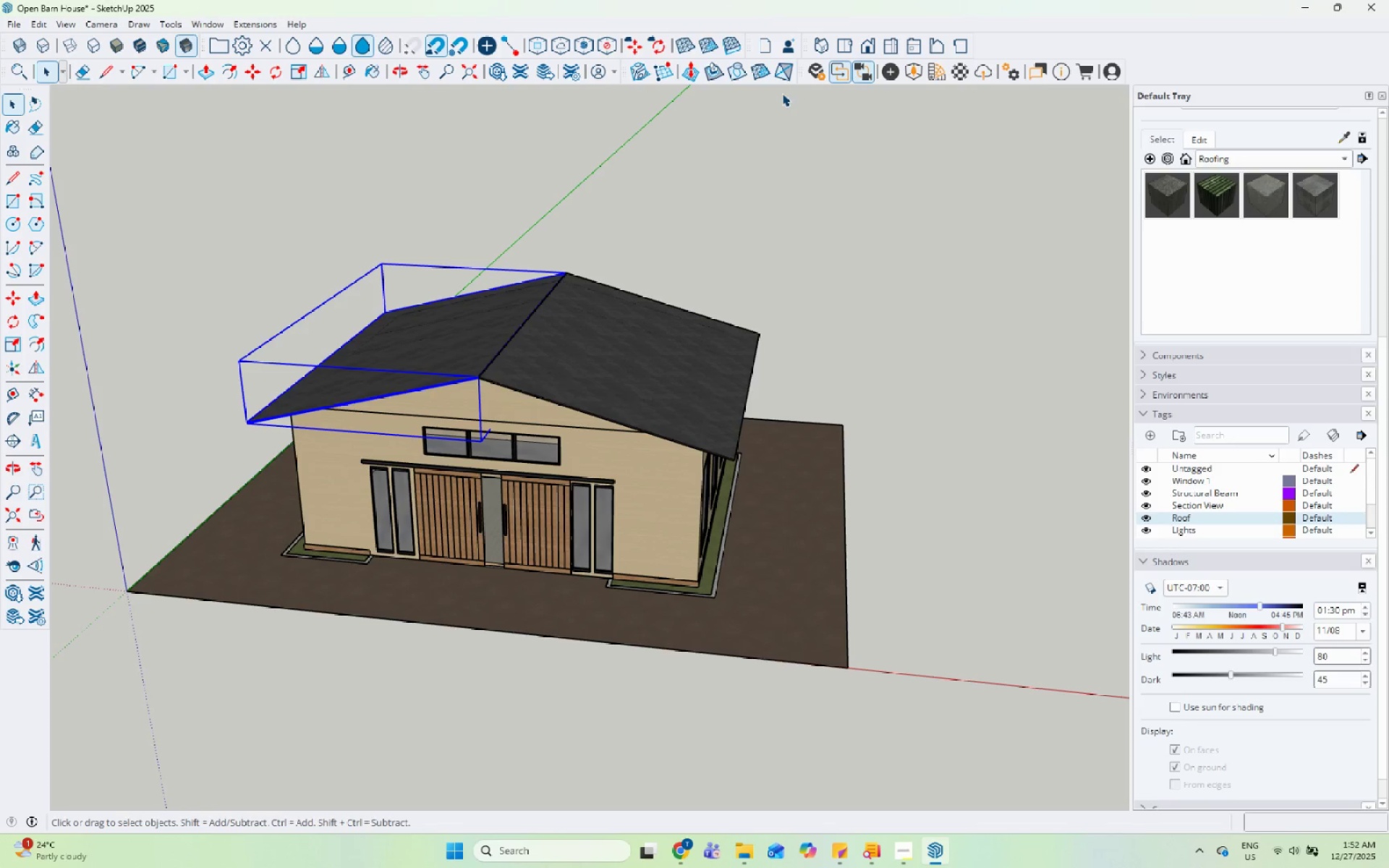 
left_click([743, 171])
 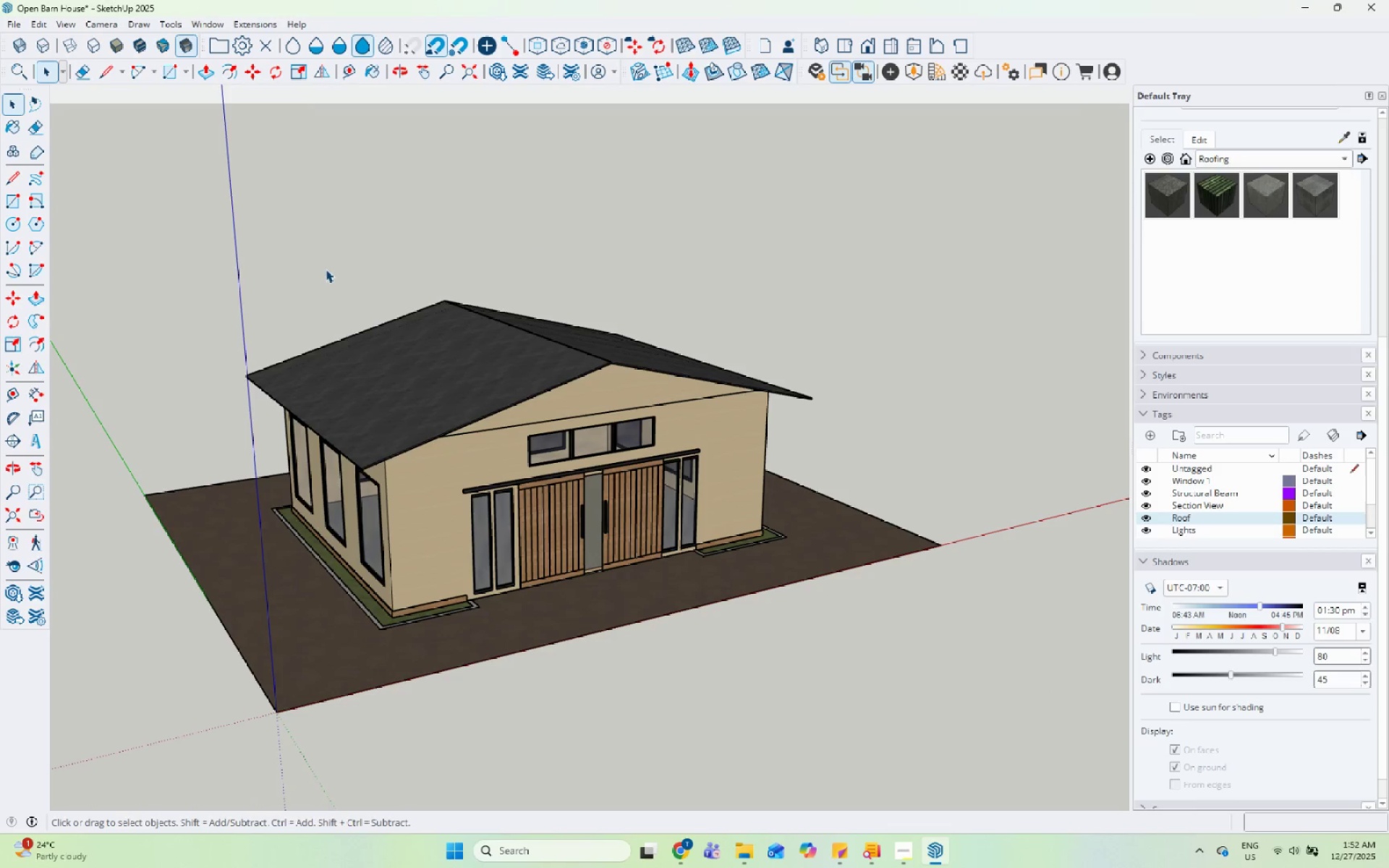 
scroll: coordinate [814, 511], scroll_direction: up, amount: 19.0
 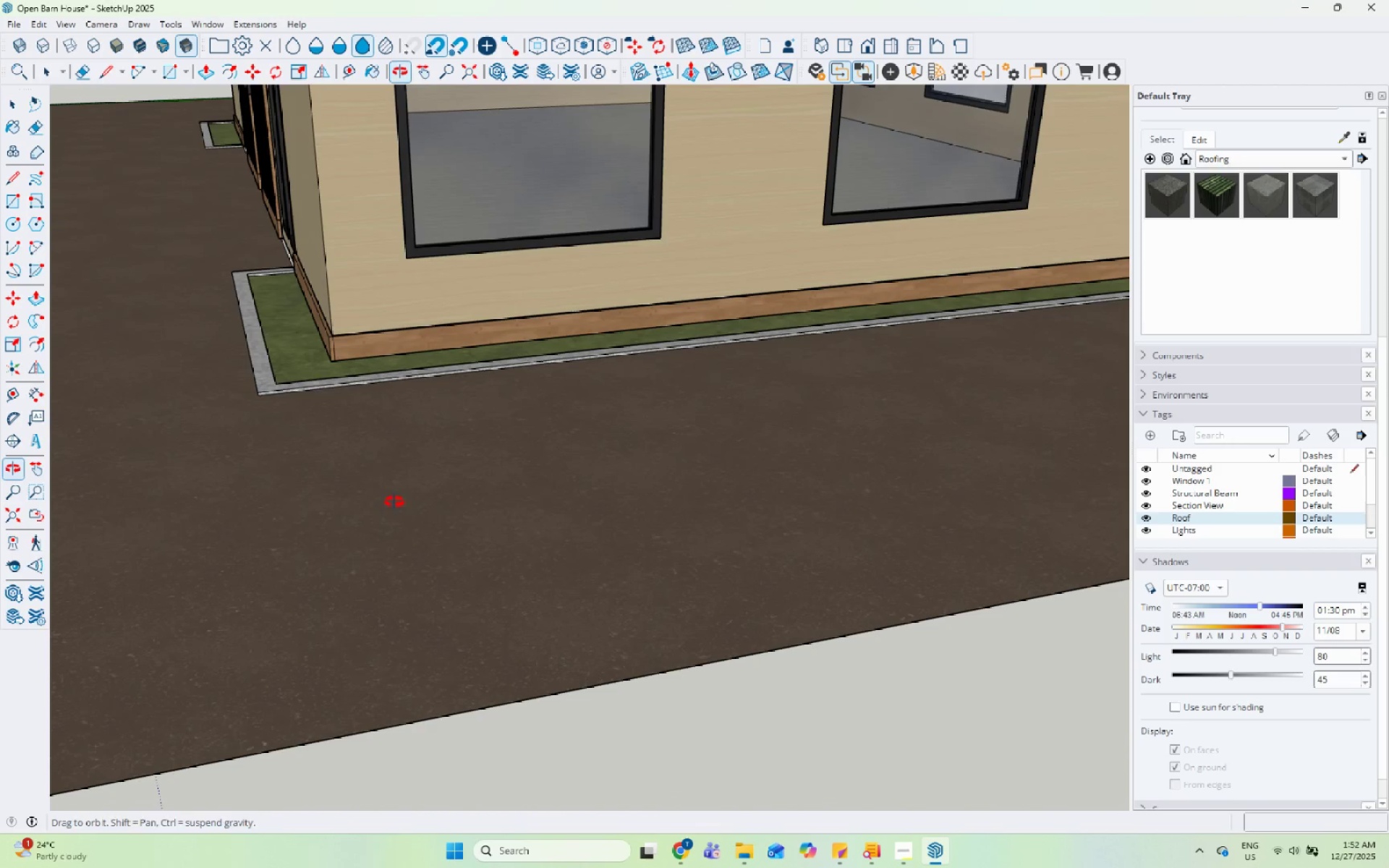 
scroll: coordinate [654, 464], scroll_direction: down, amount: 21.0
 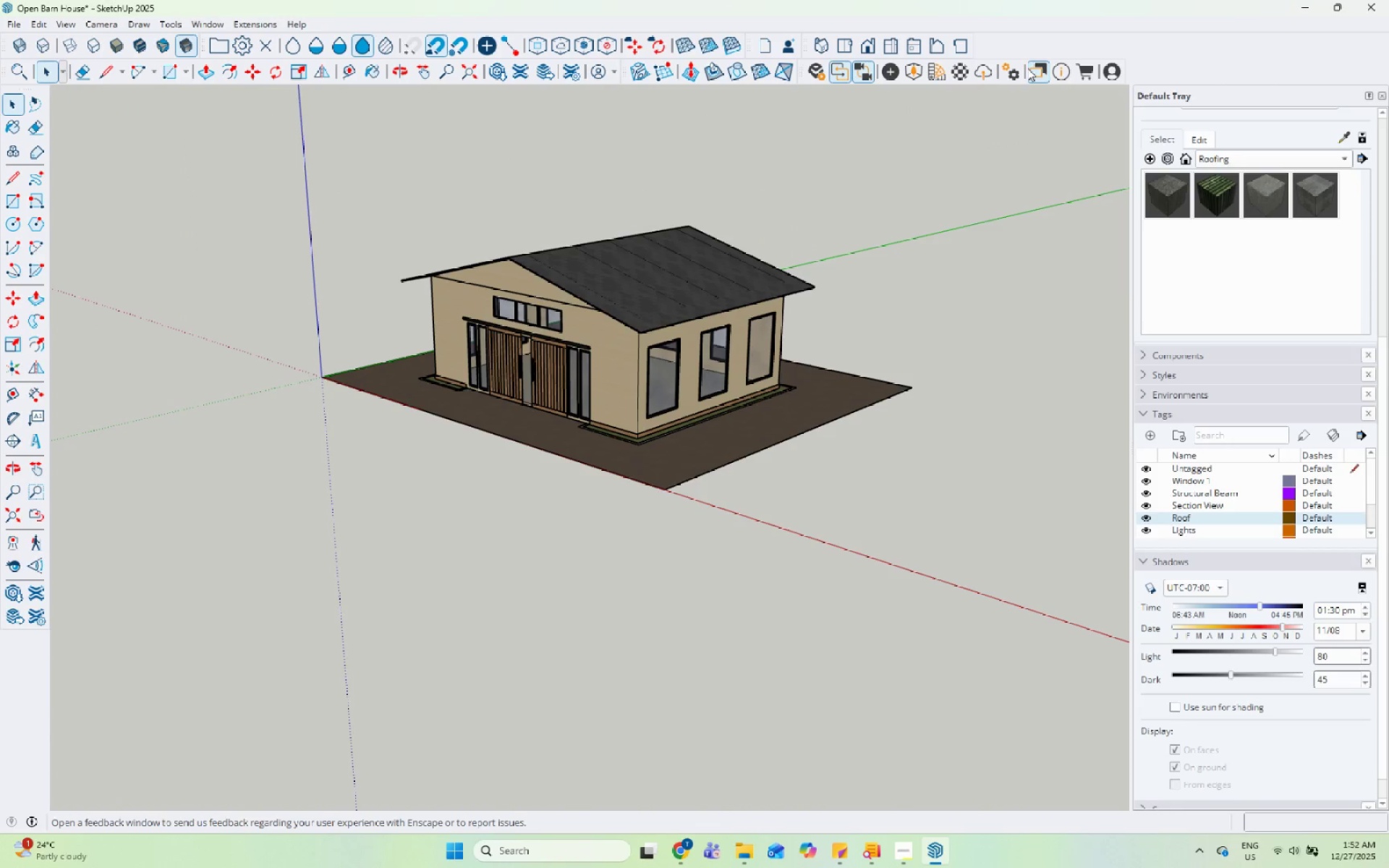 
left_click([1006, 77])
 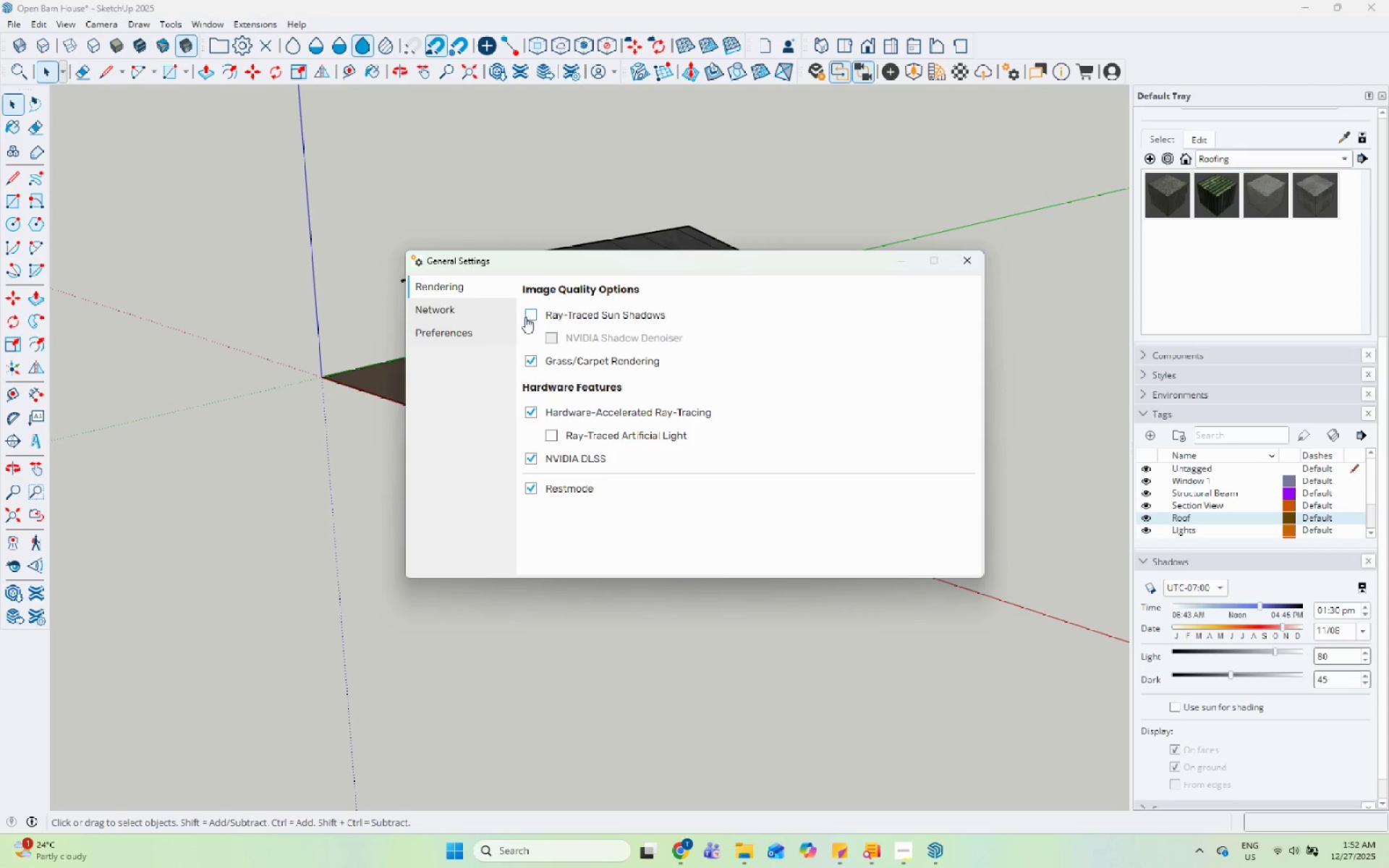 
mouse_move([527, 312])
 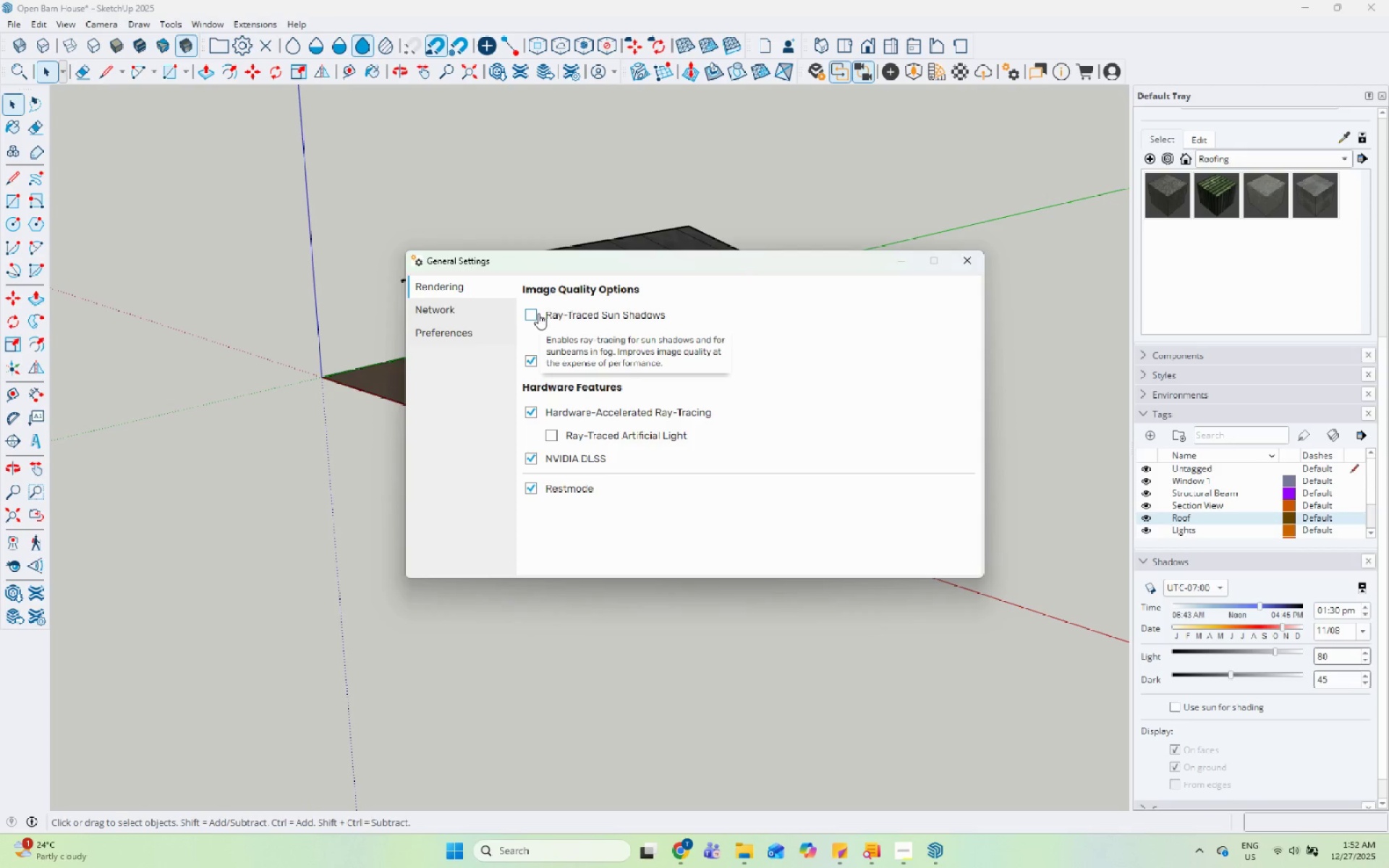 
left_click([463, 307])
 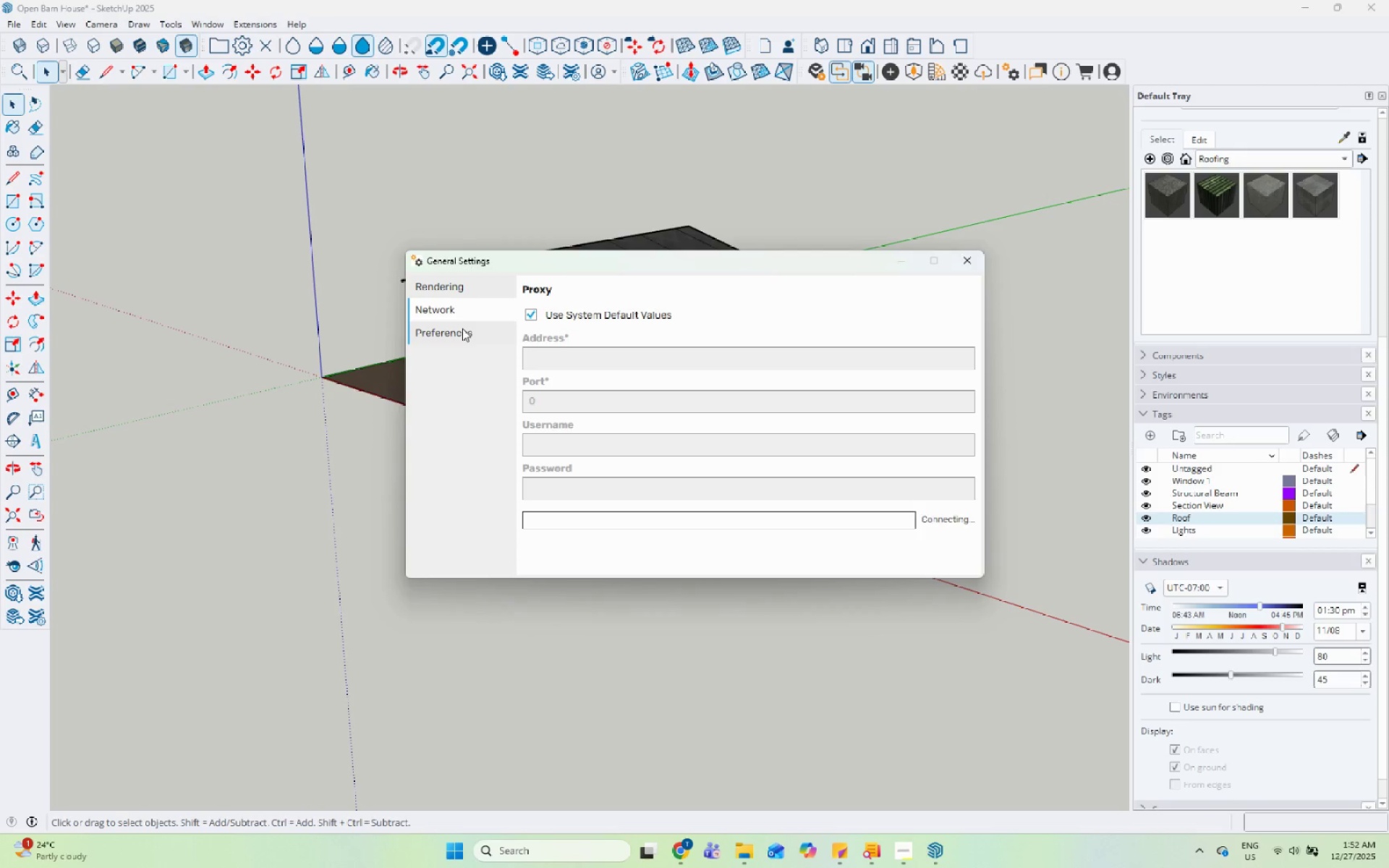 
left_click([462, 328])
 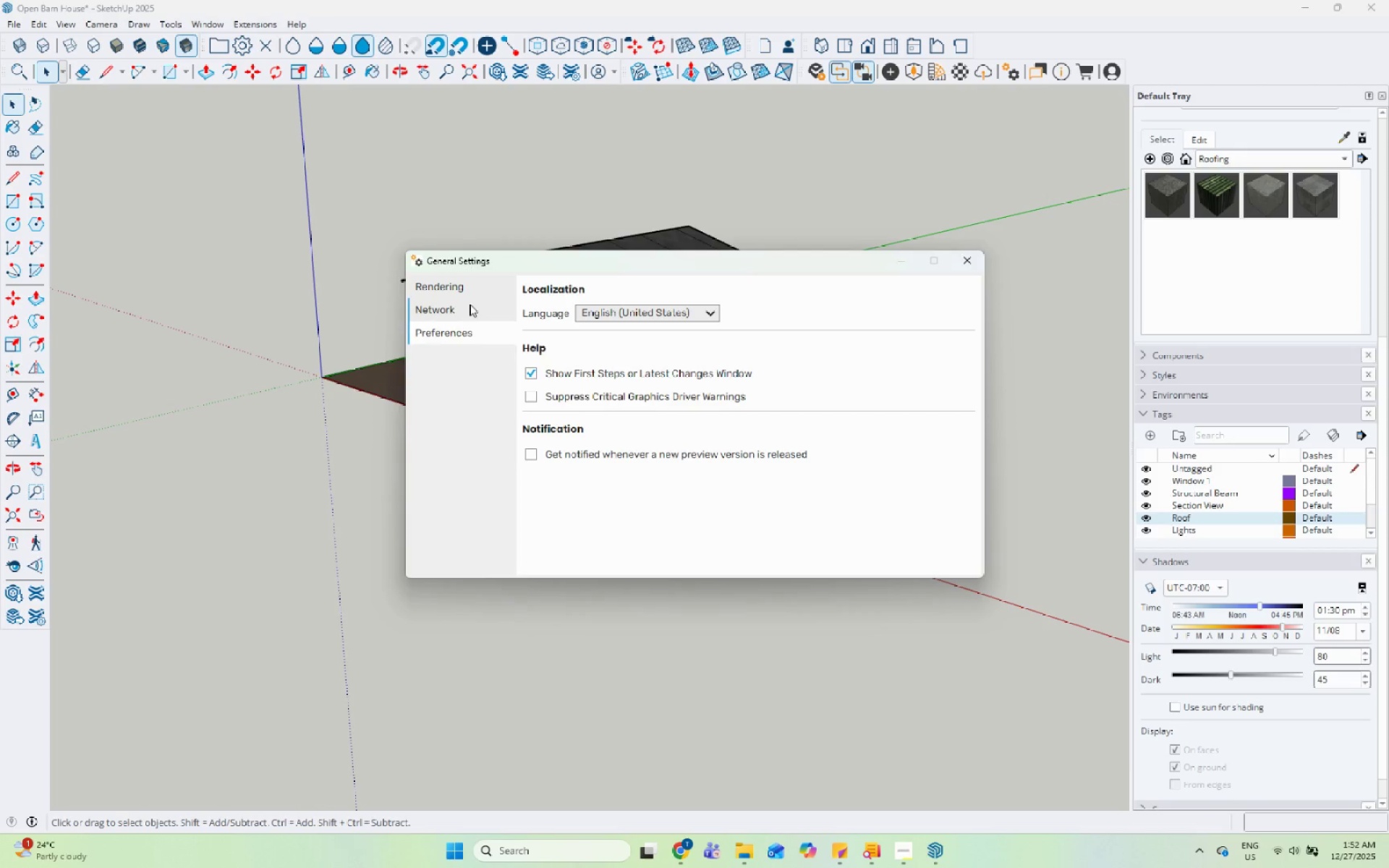 
left_click([470, 299])
 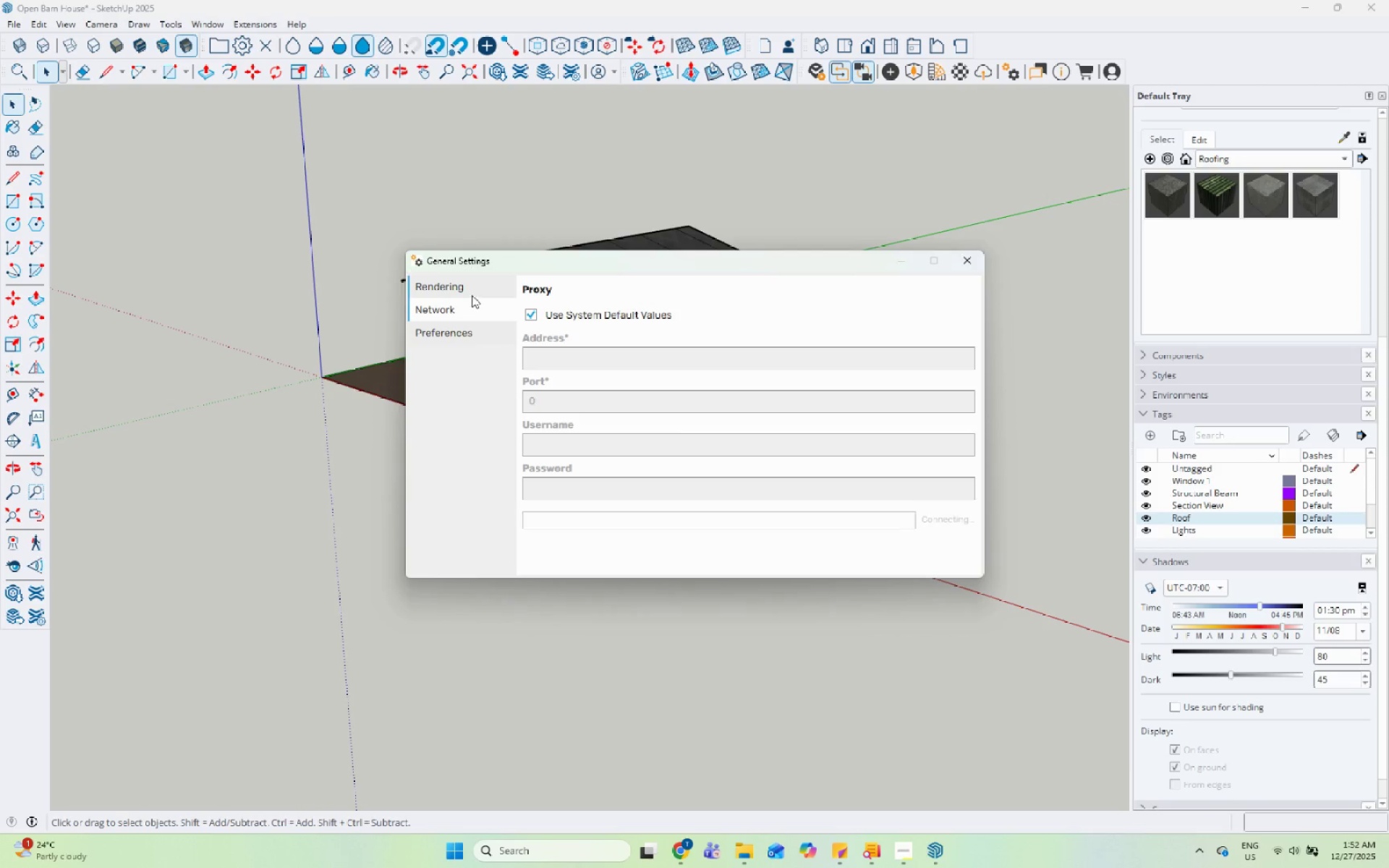 
left_click([475, 286])
 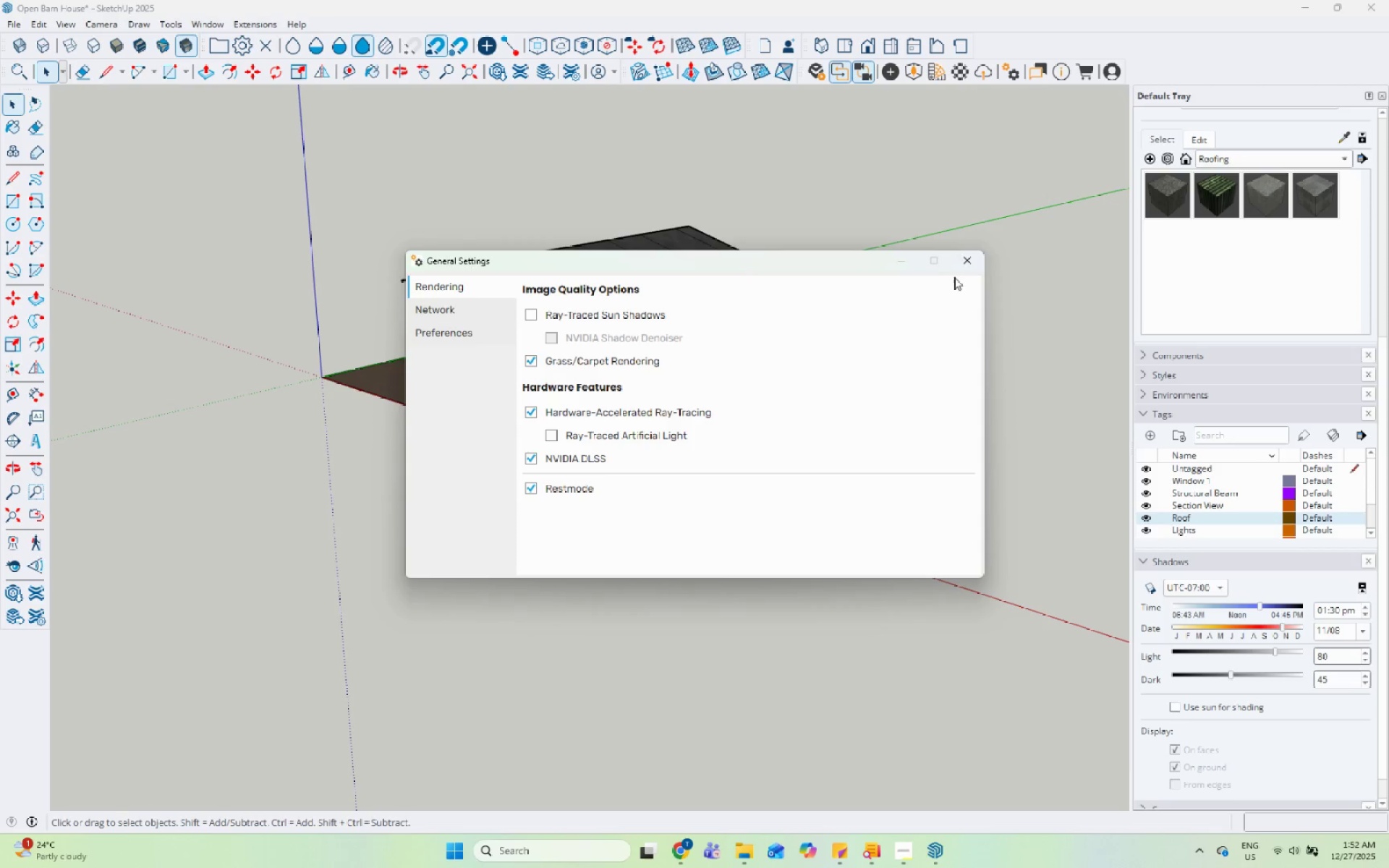 
left_click([962, 267])
 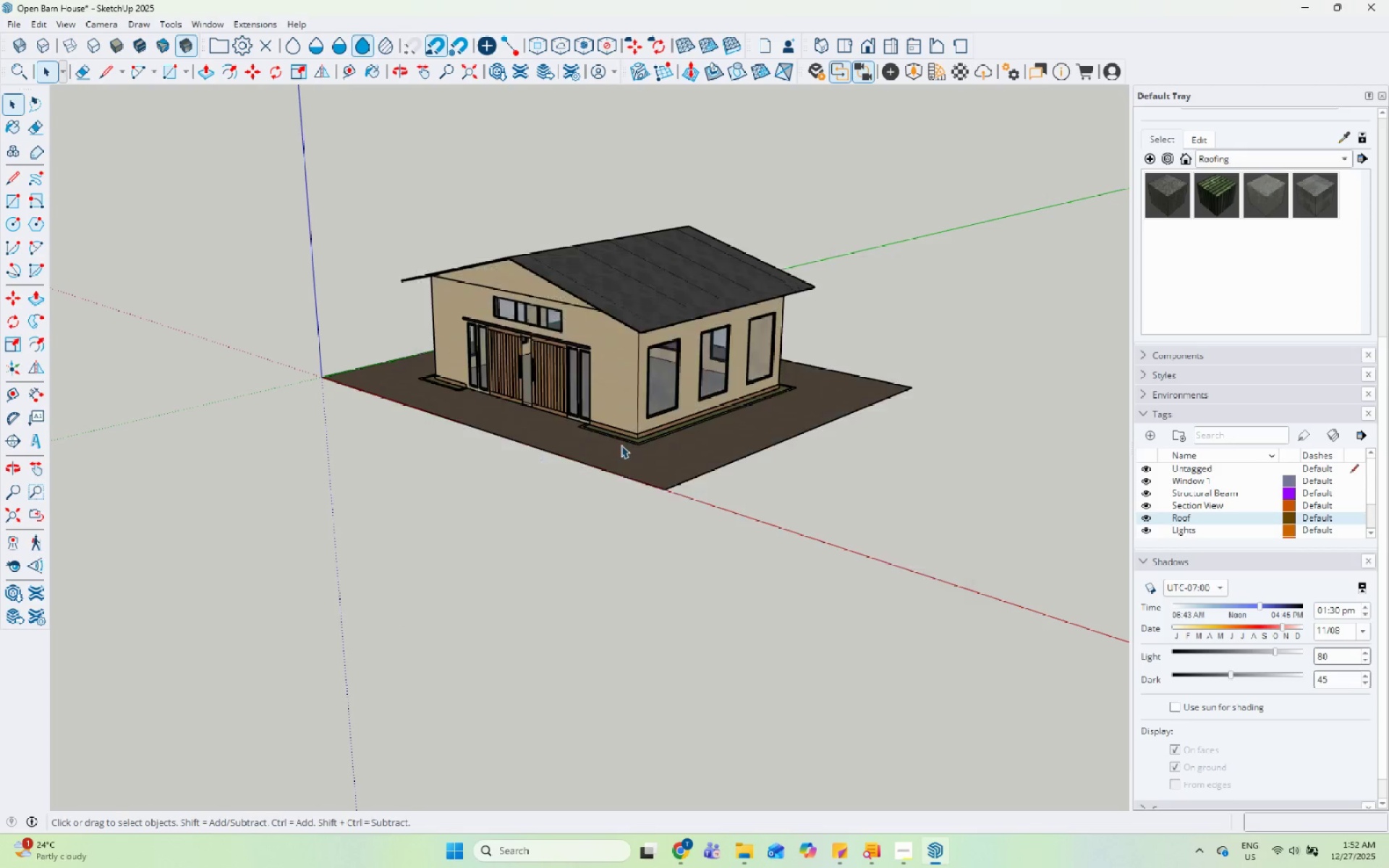 
scroll: coordinate [700, 352], scroll_direction: up, amount: 15.0
 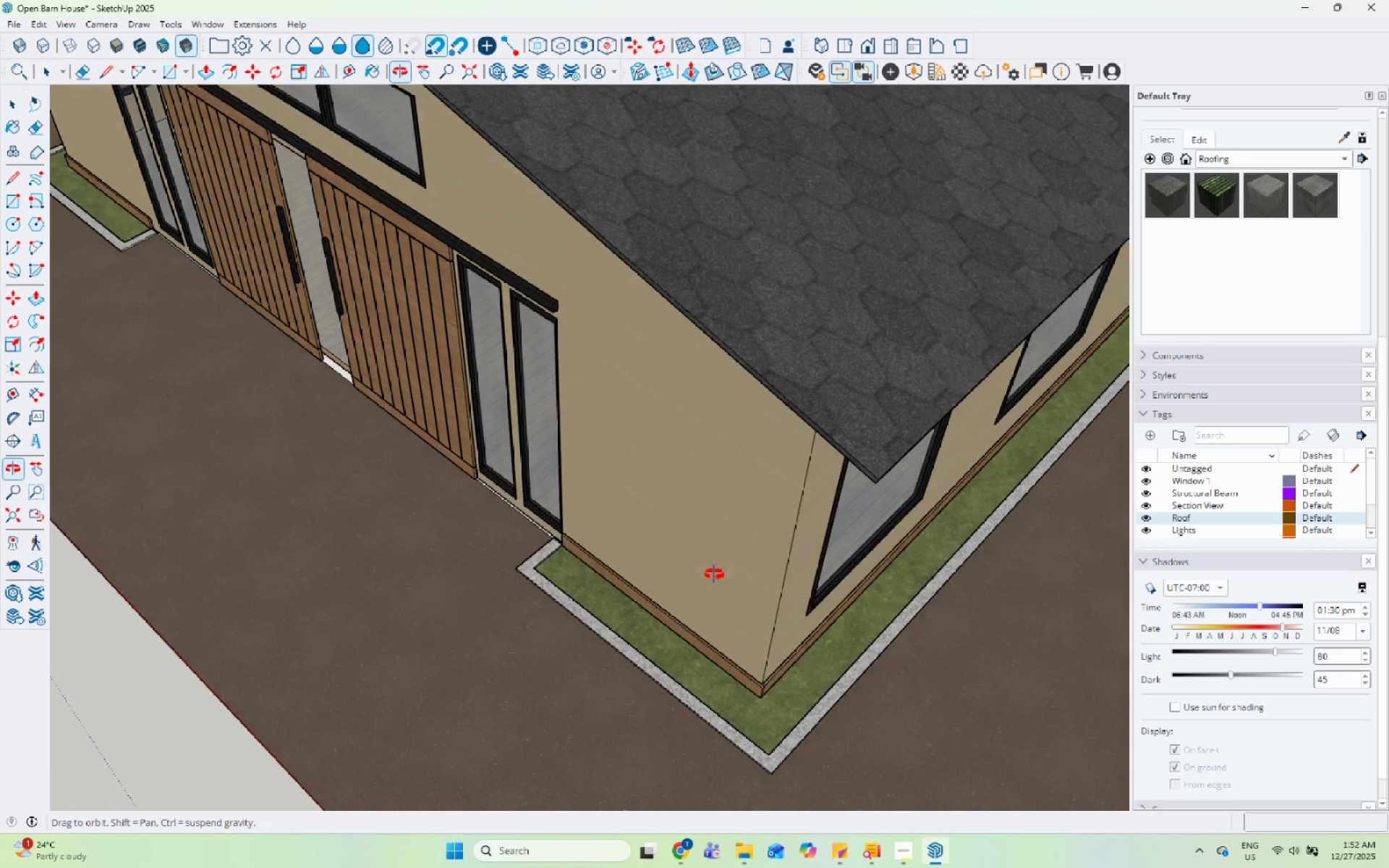 
scroll: coordinate [660, 600], scroll_direction: down, amount: 12.0
 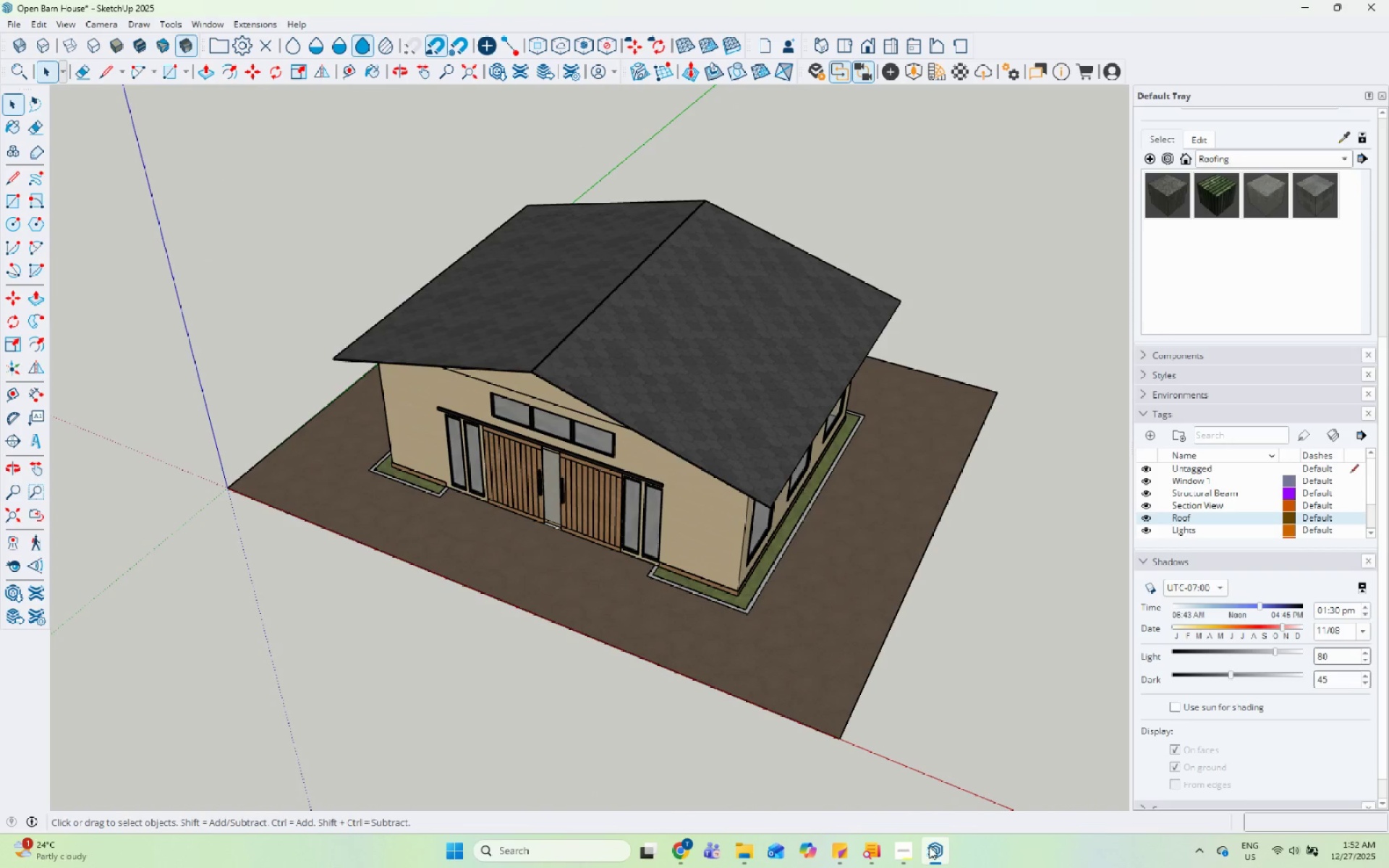 
double_click([902, 846])